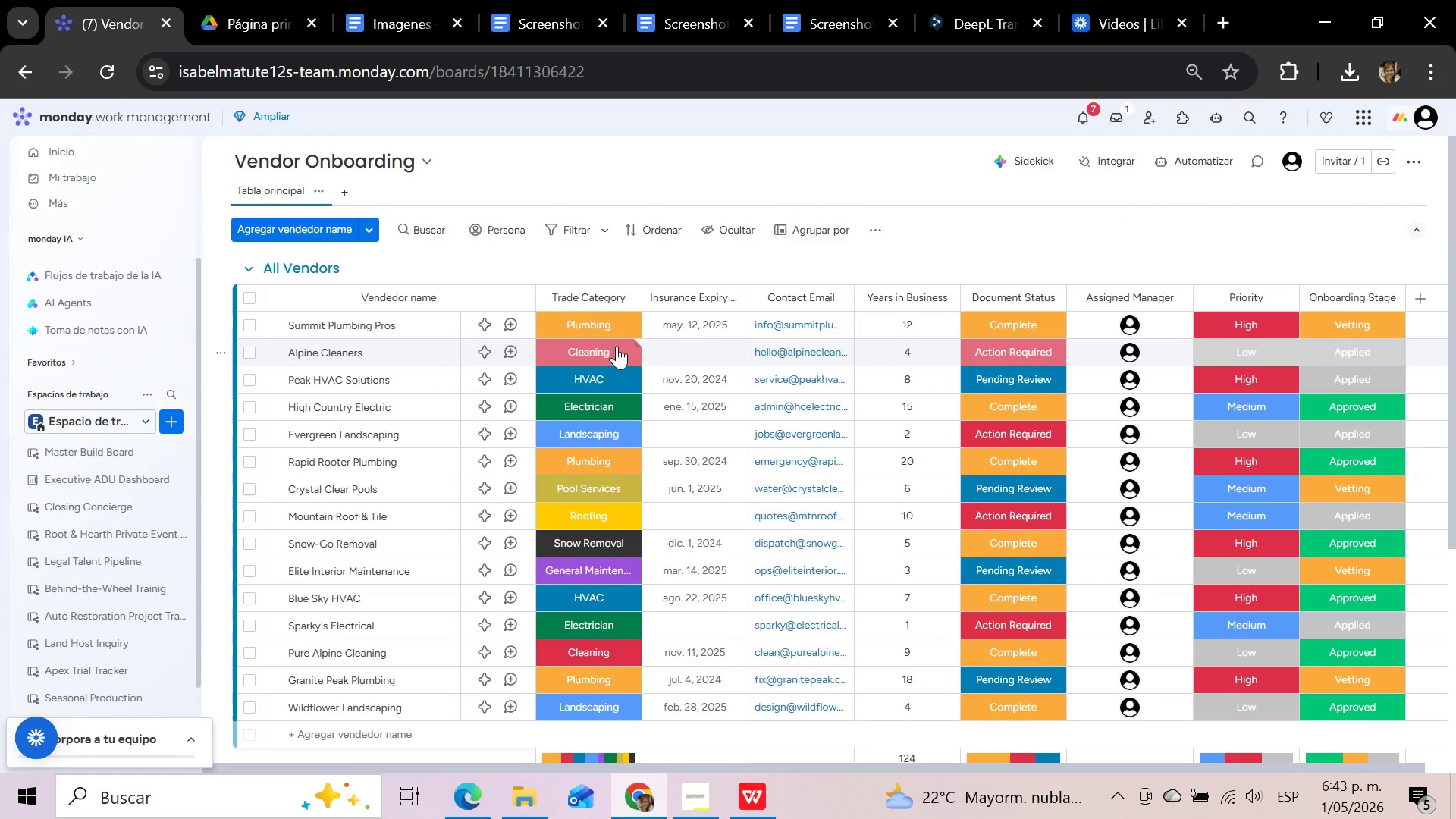 
left_click([617, 346])
 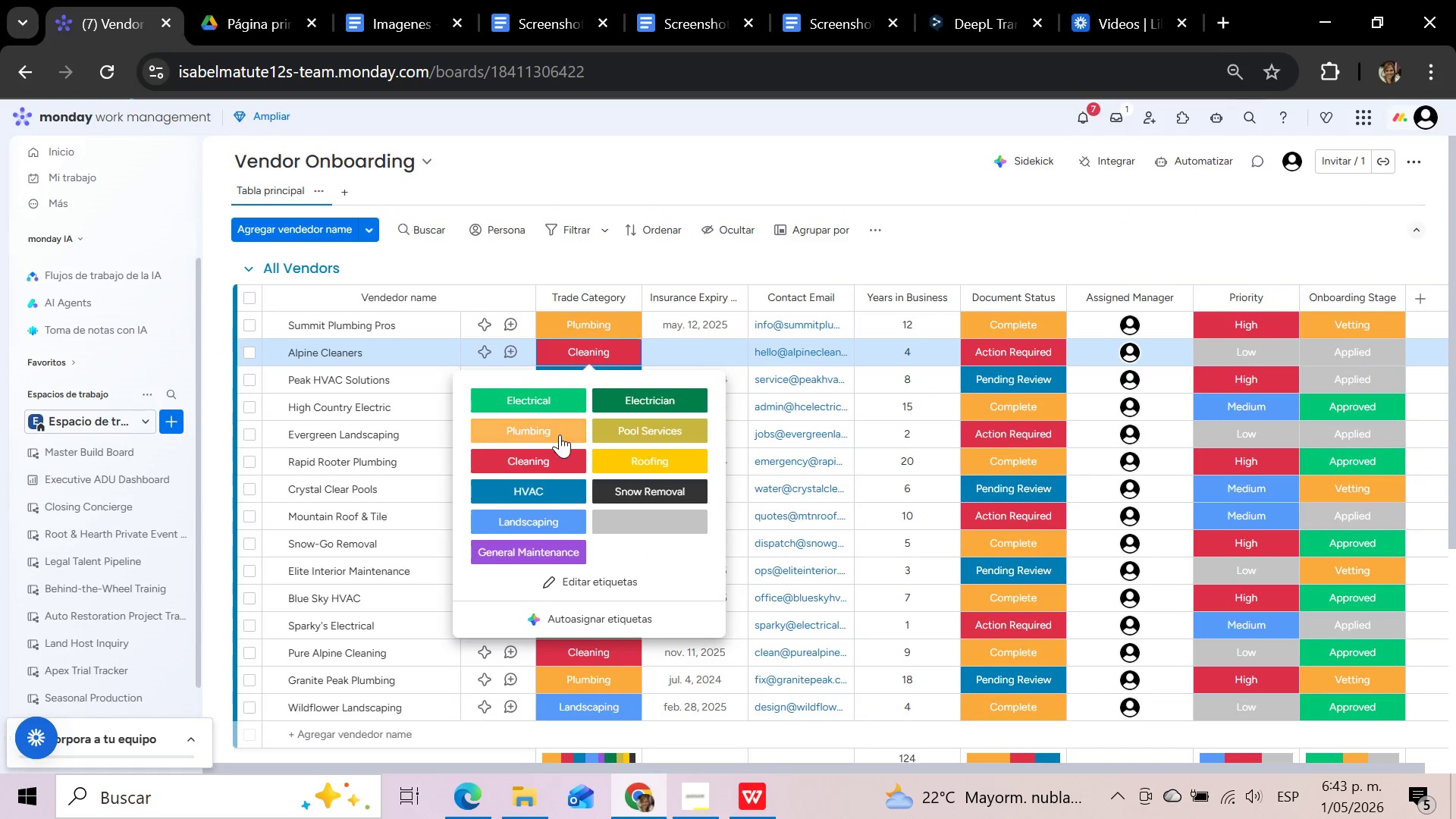 
left_click([558, 428])
 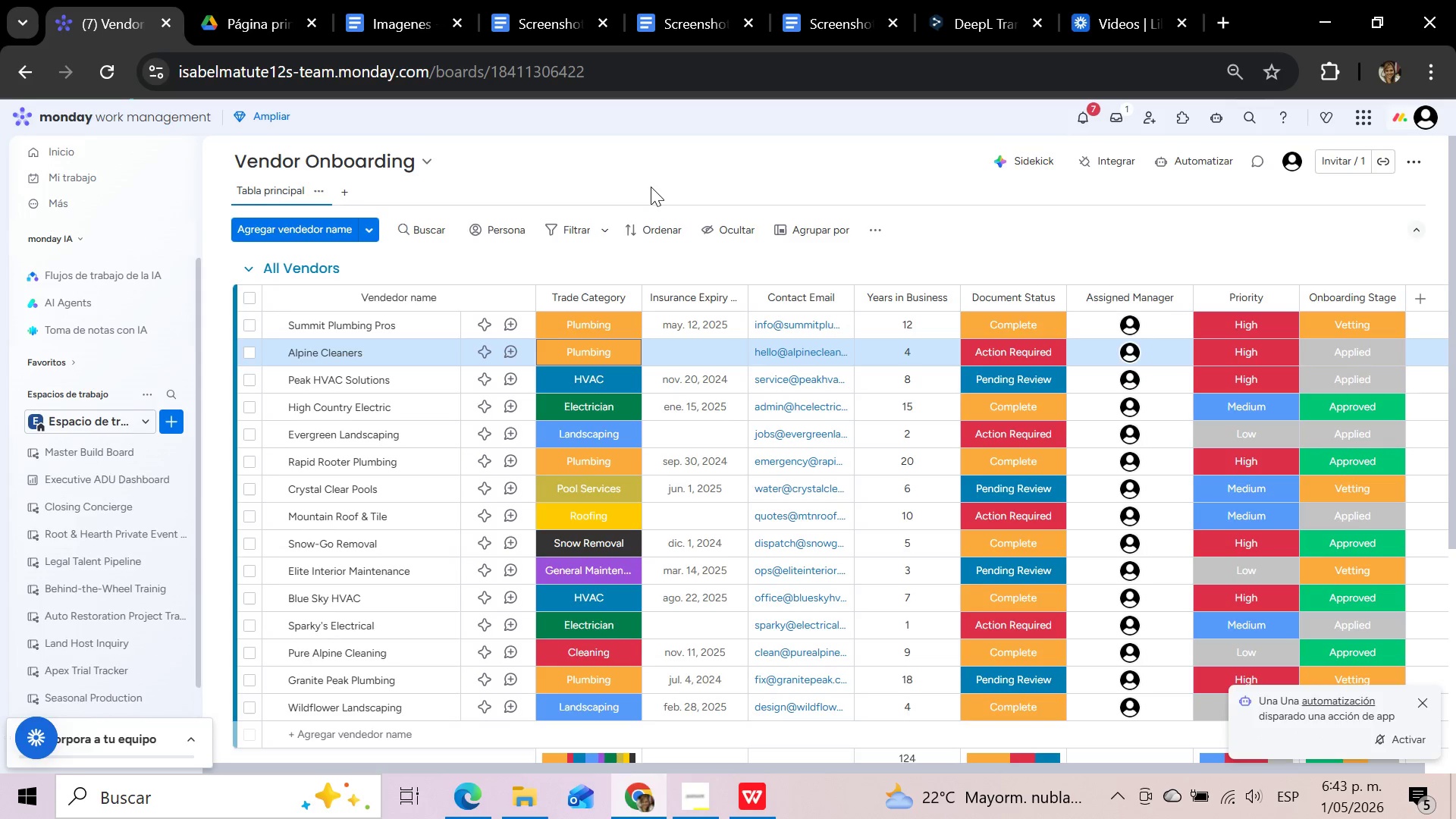 
wait(7.56)
 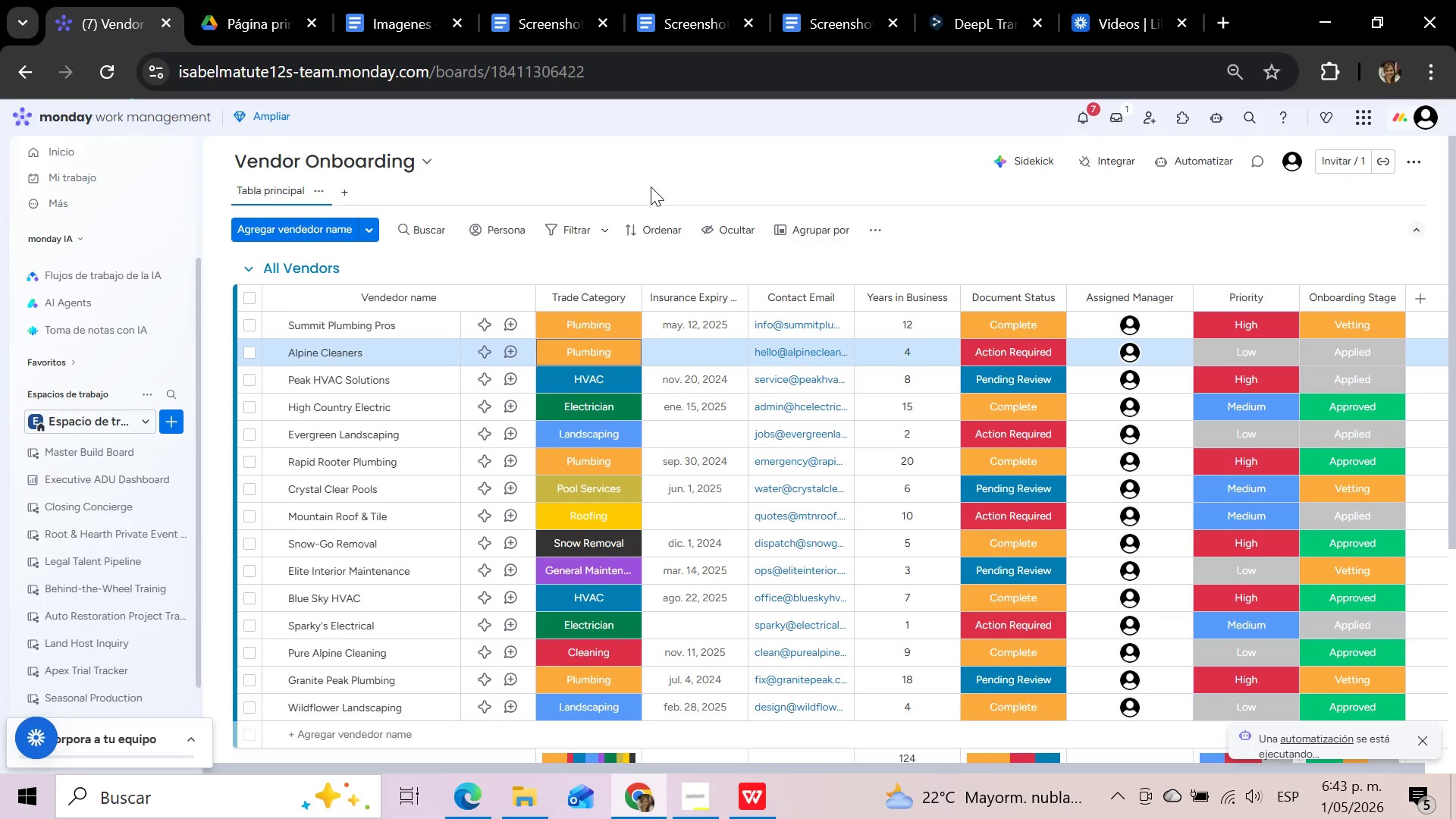 
left_click([598, 356])
 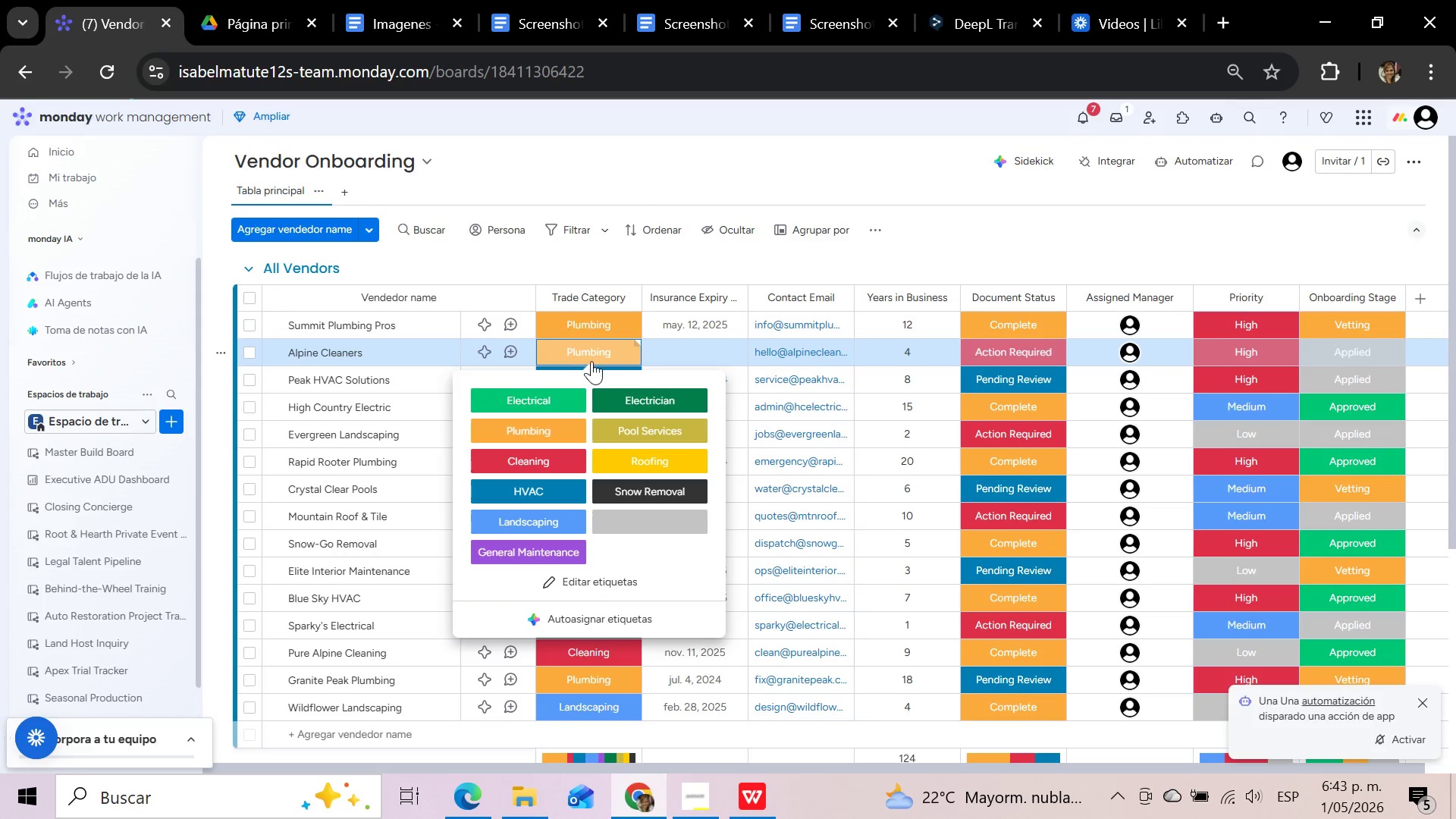 
left_click([558, 392])
 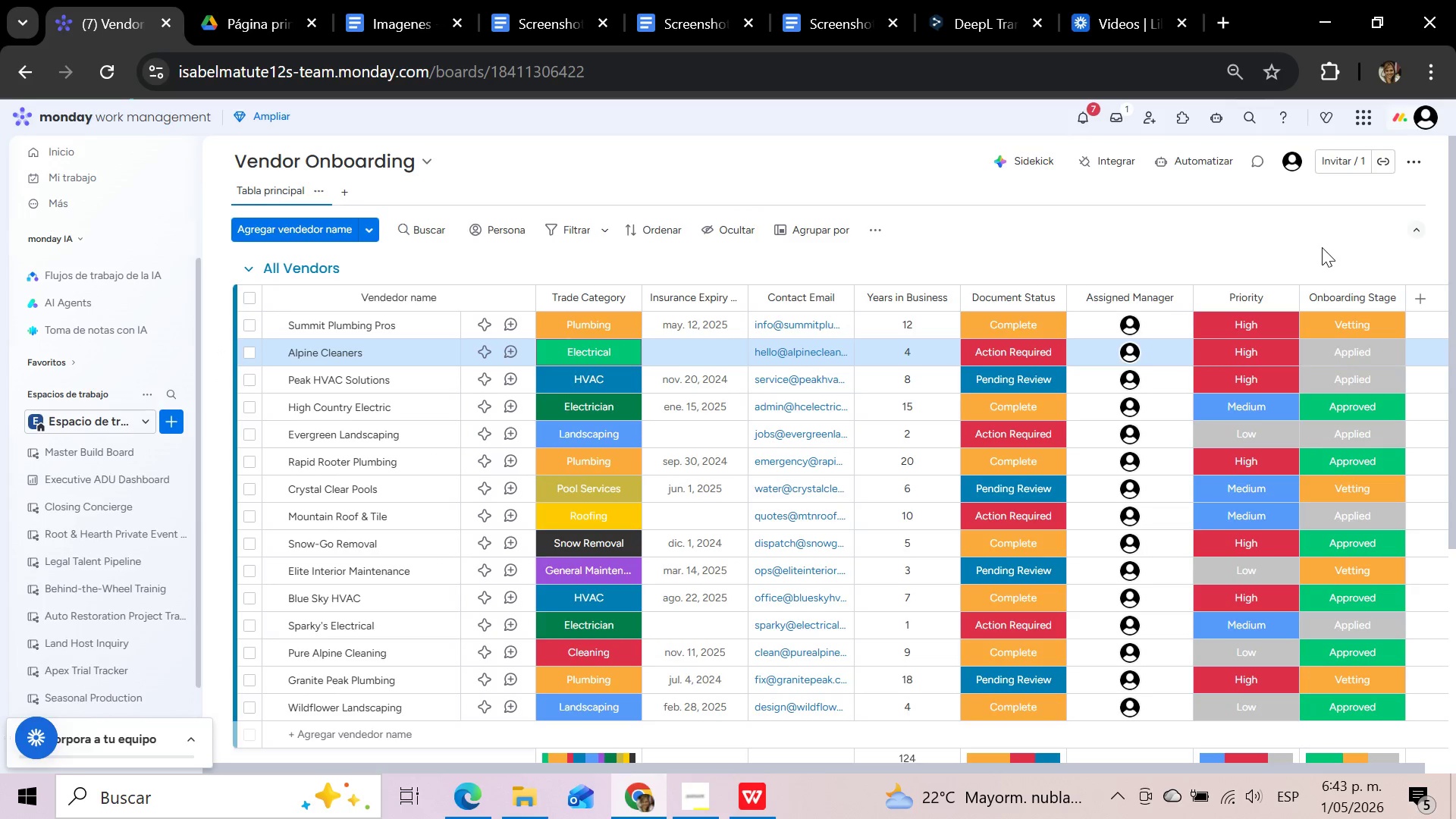 
left_click([1251, 347])
 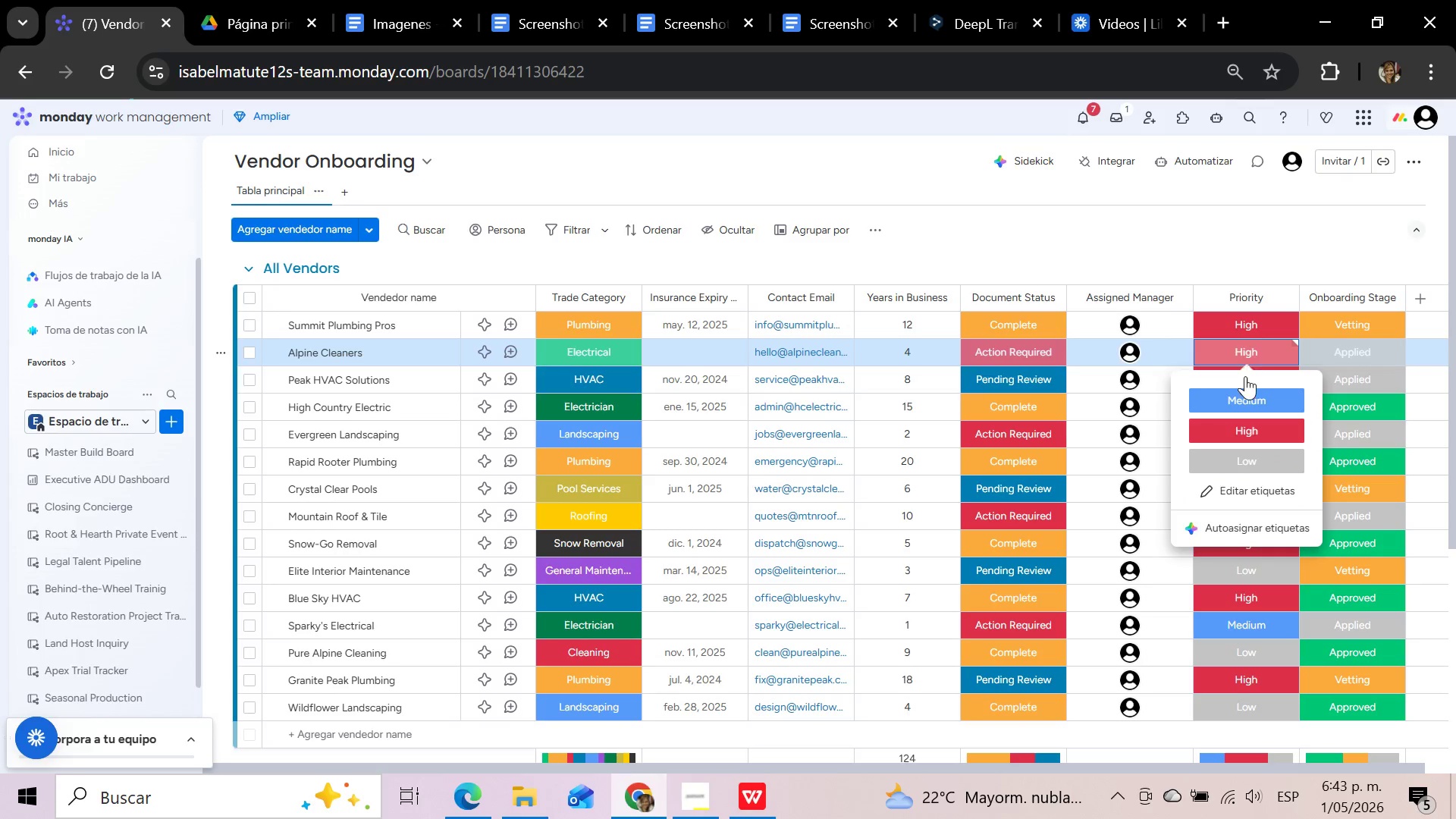 
left_click([1243, 393])
 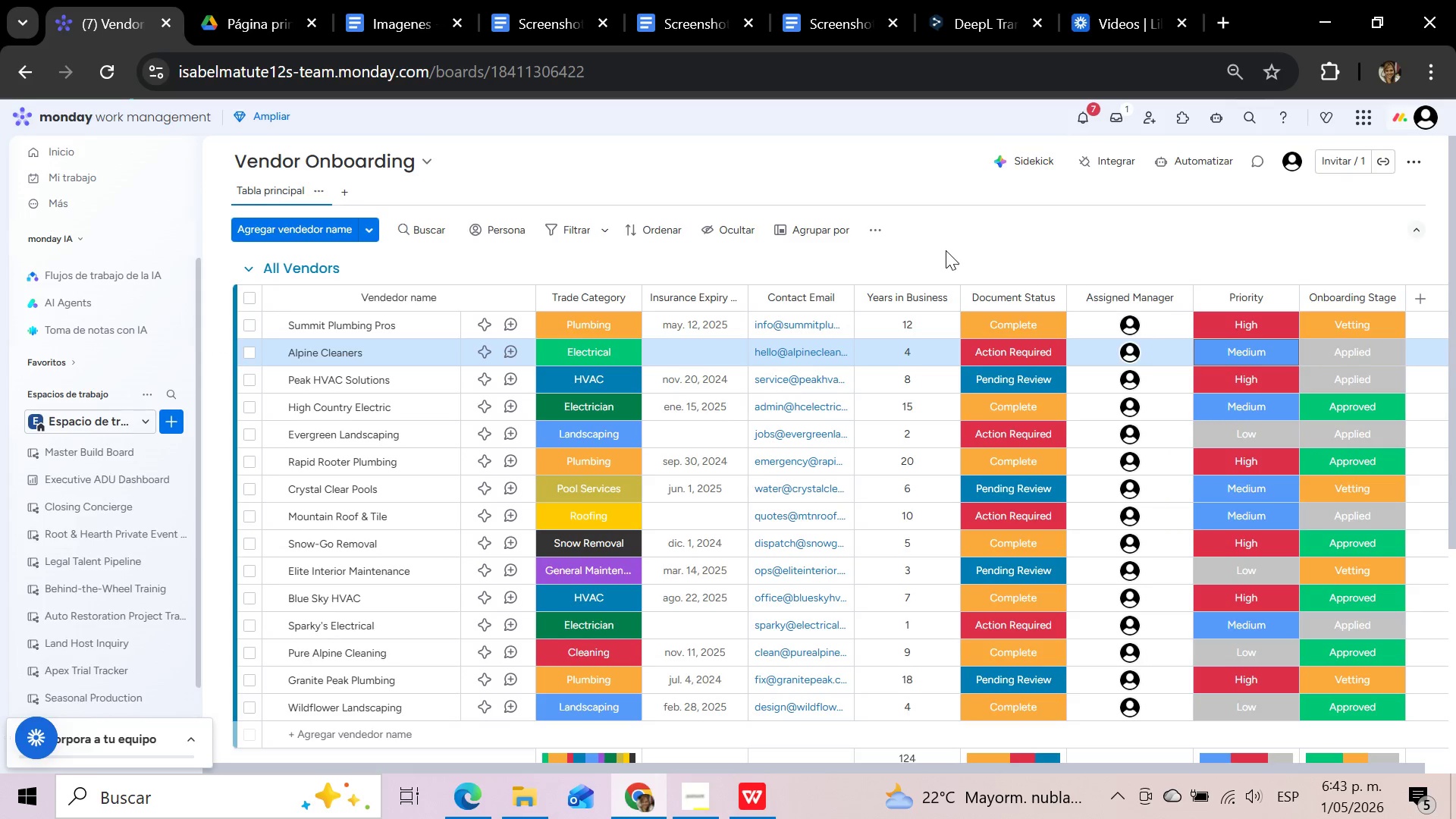 
left_click([1209, 162])
 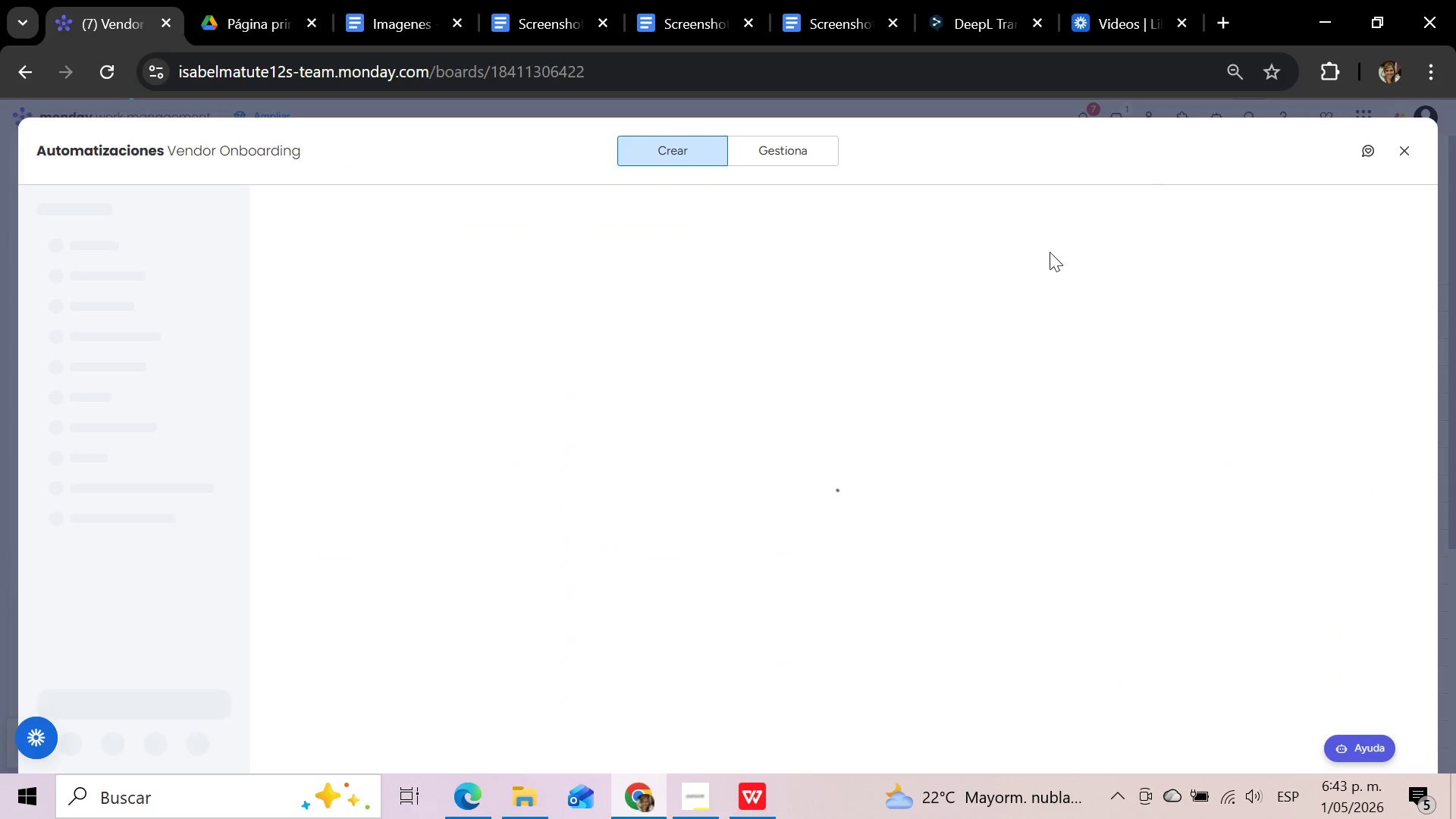 
mouse_move([753, 374])
 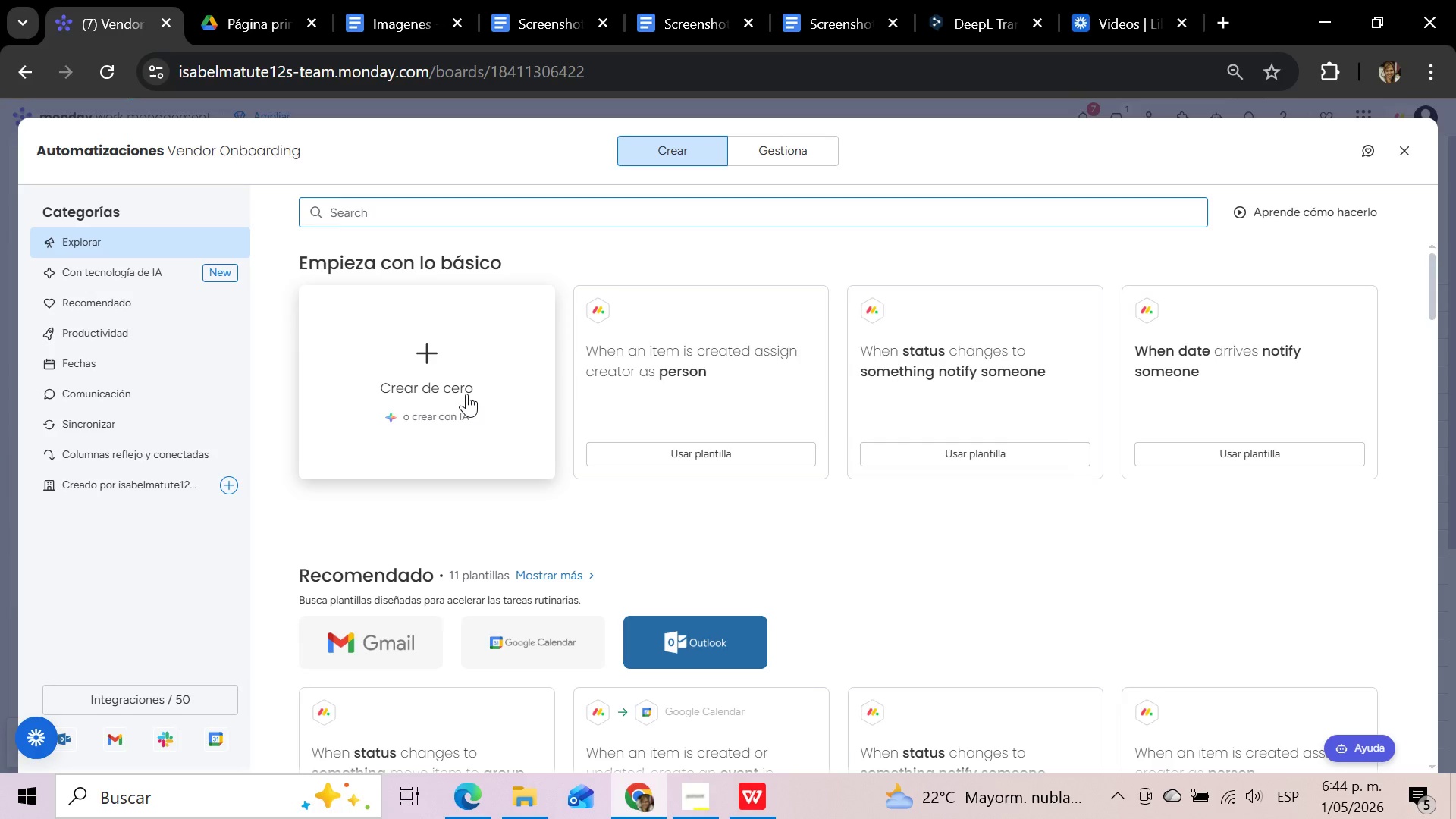 
left_click([466, 394])
 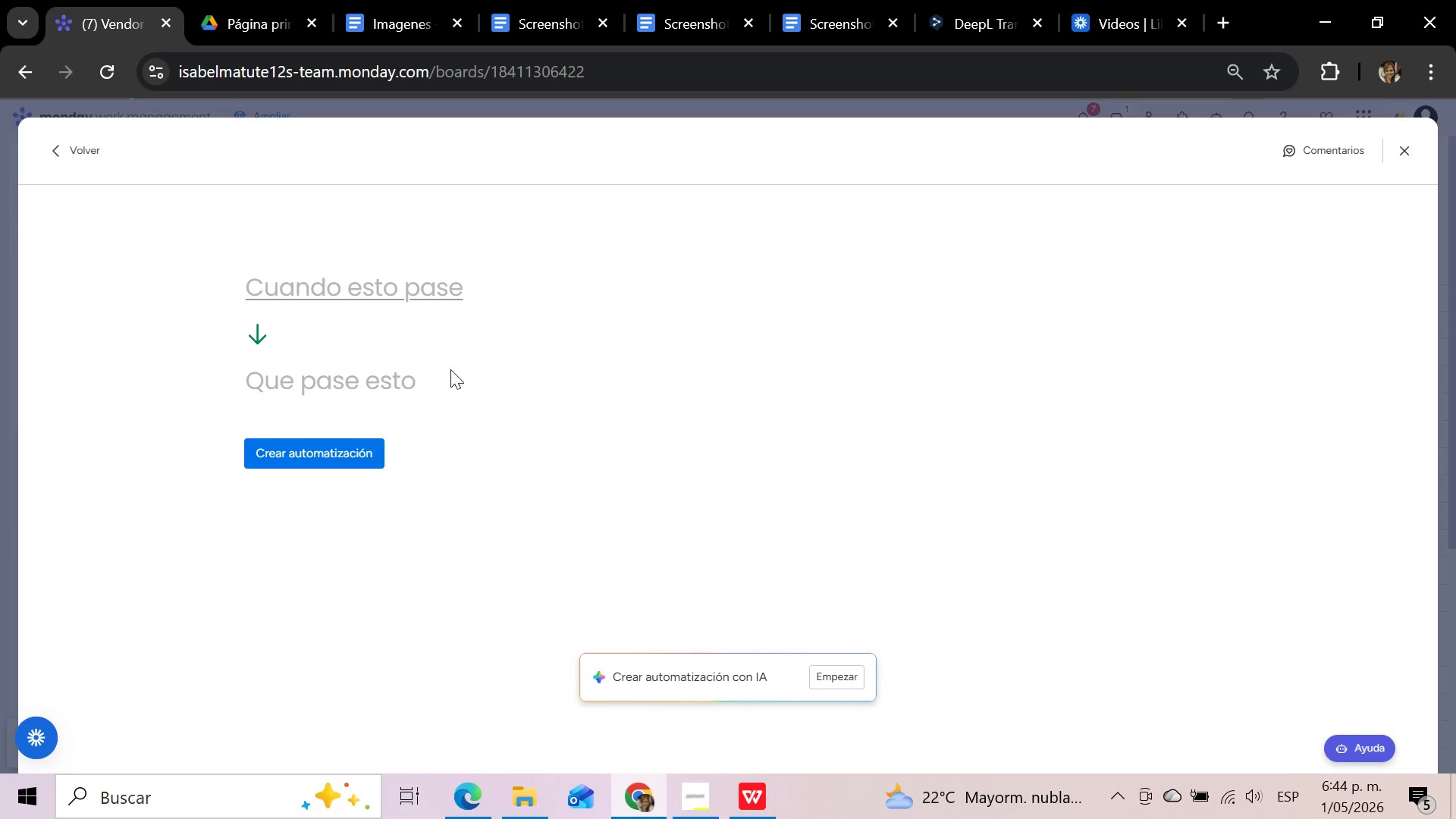 
left_click([384, 287])
 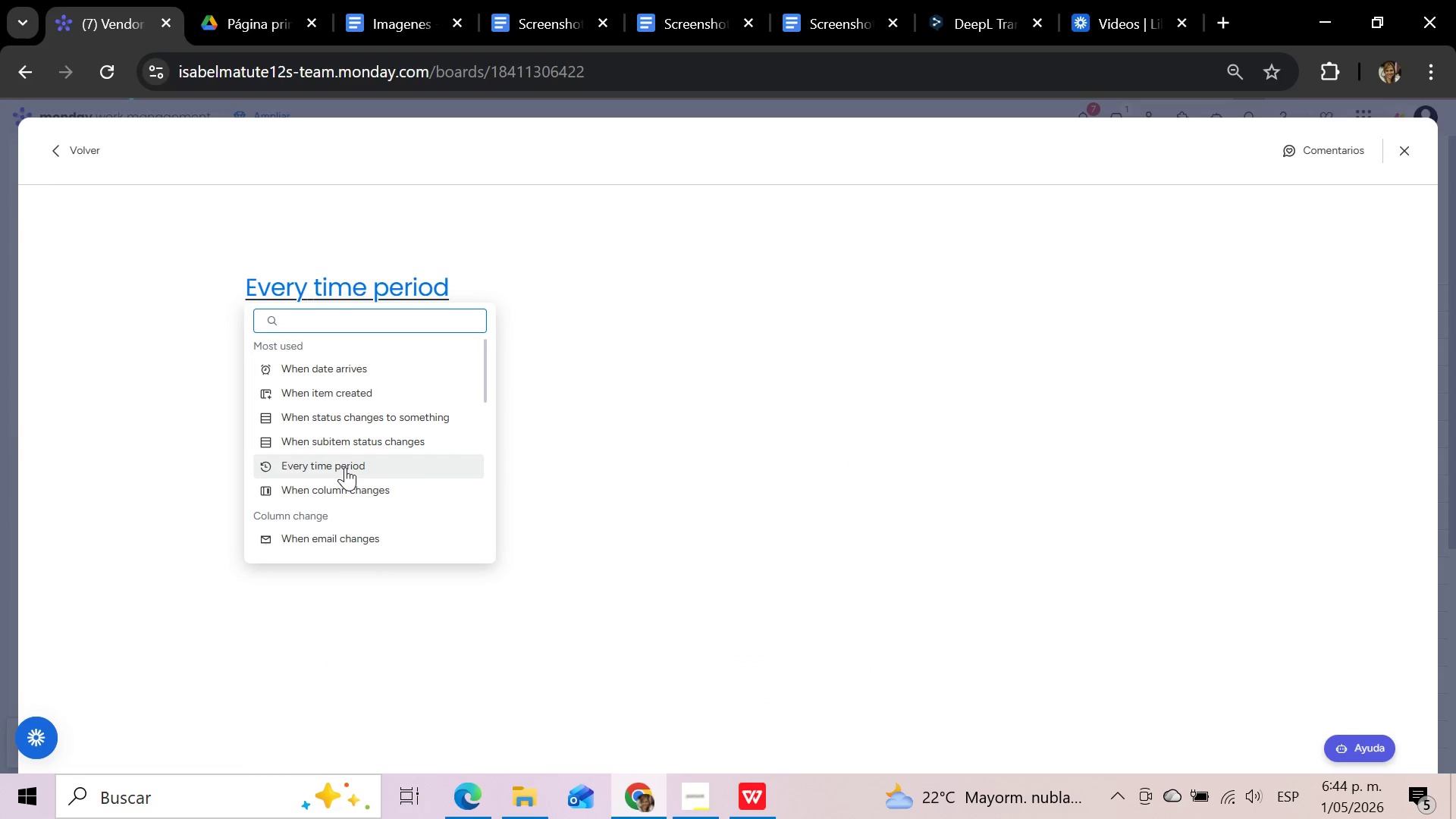 
wait(8.05)
 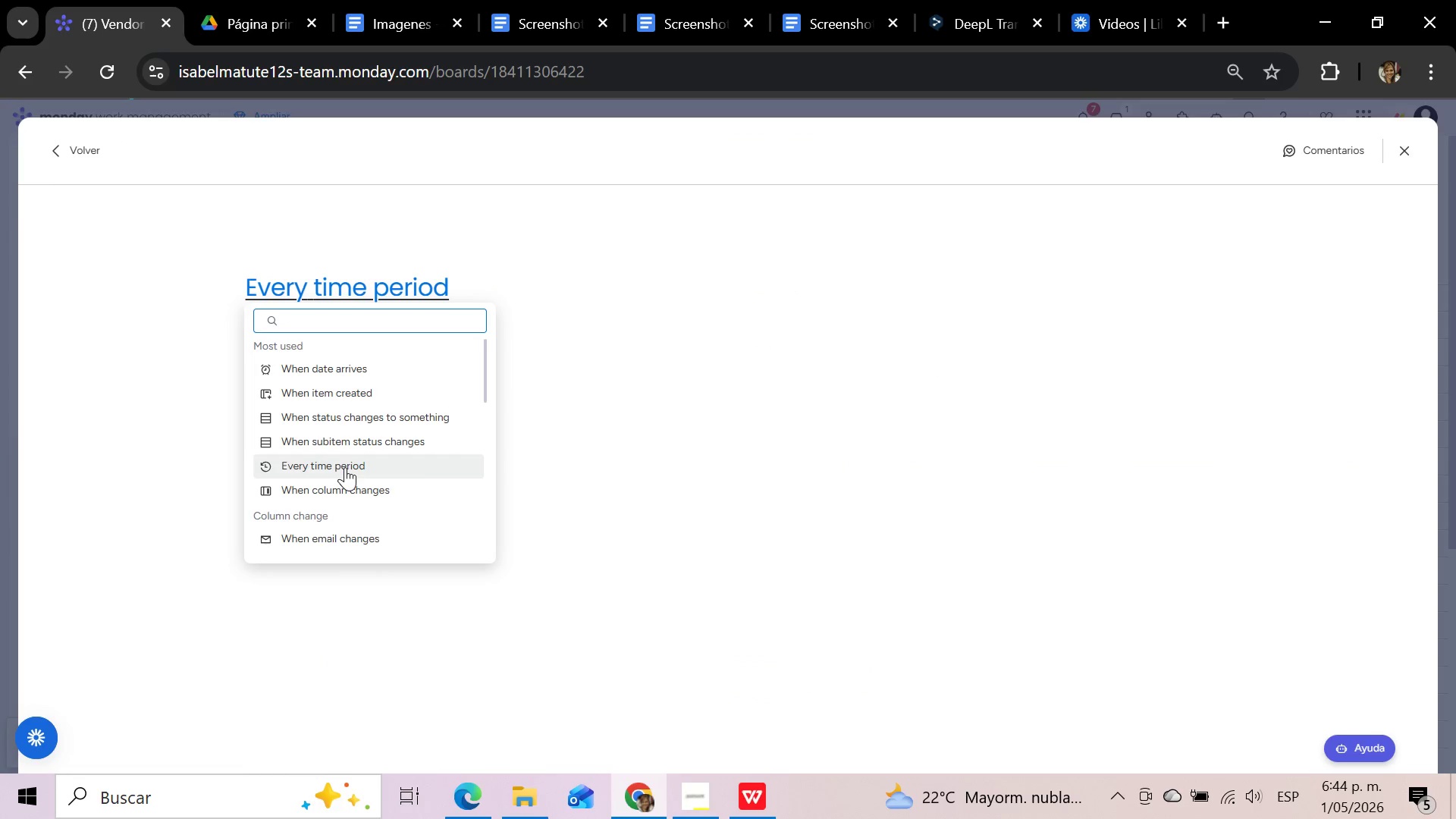 
left_click([356, 413])
 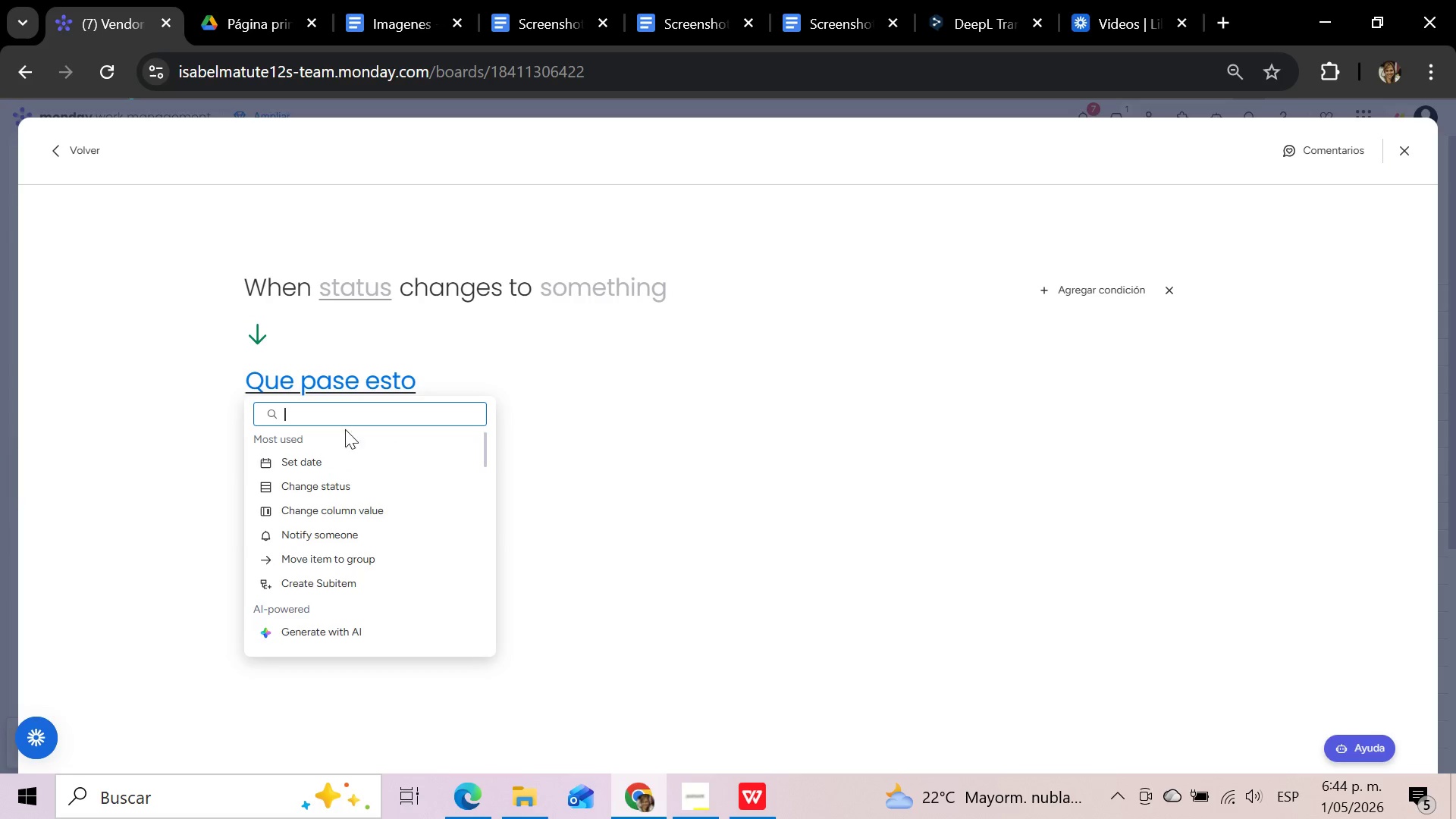 
left_click([330, 478])
 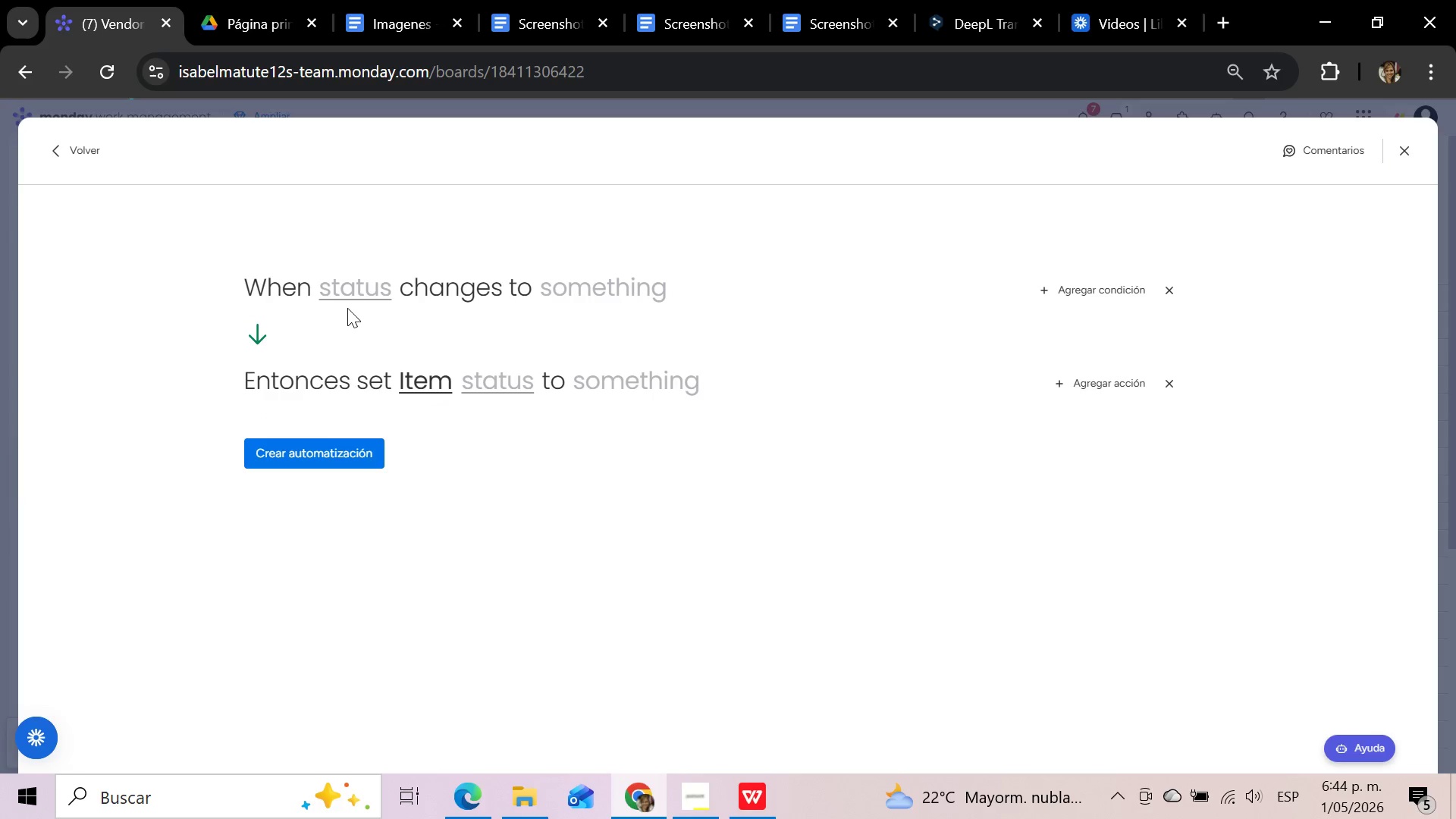 
left_click([349, 296])
 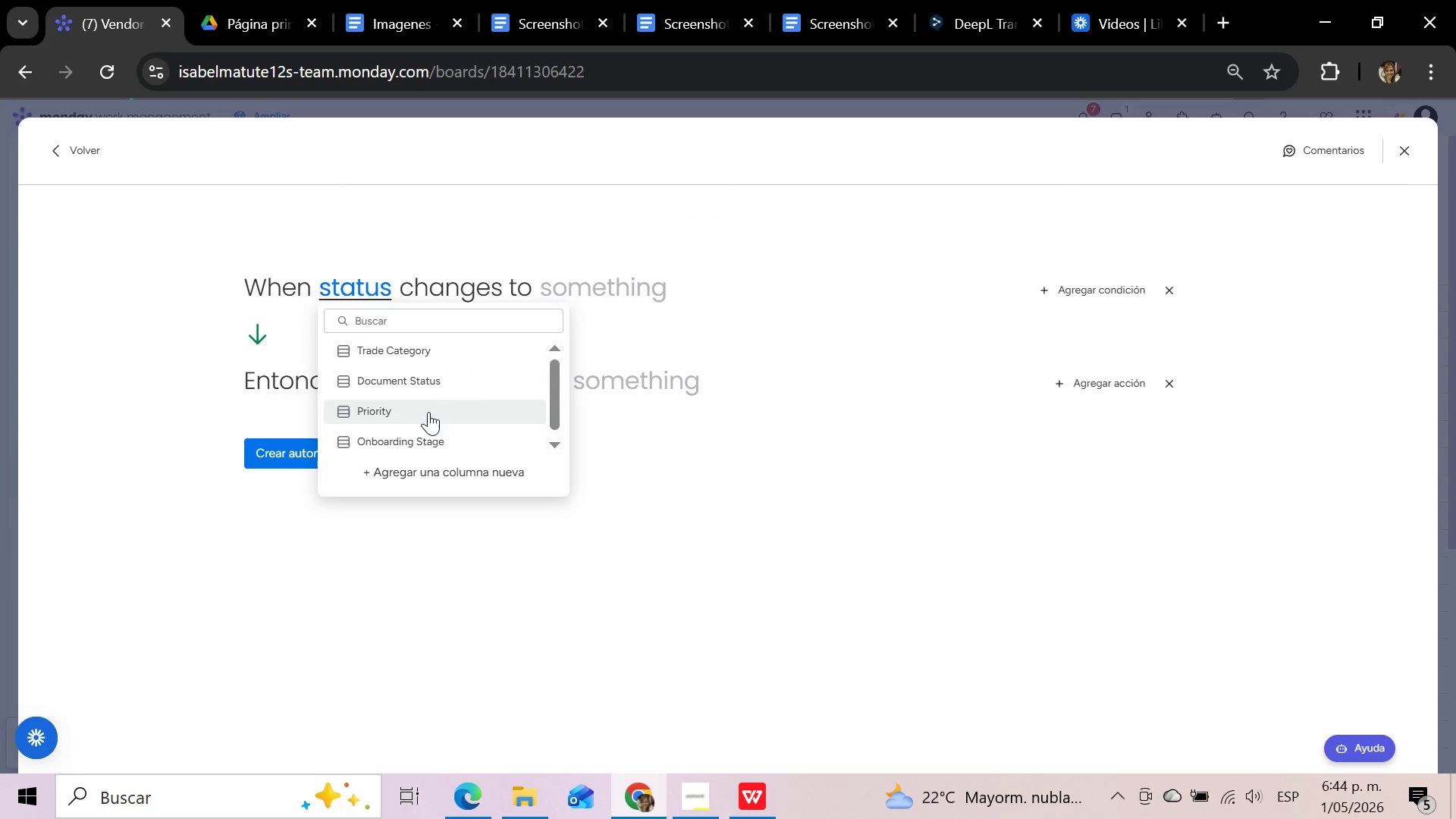 
wait(5.61)
 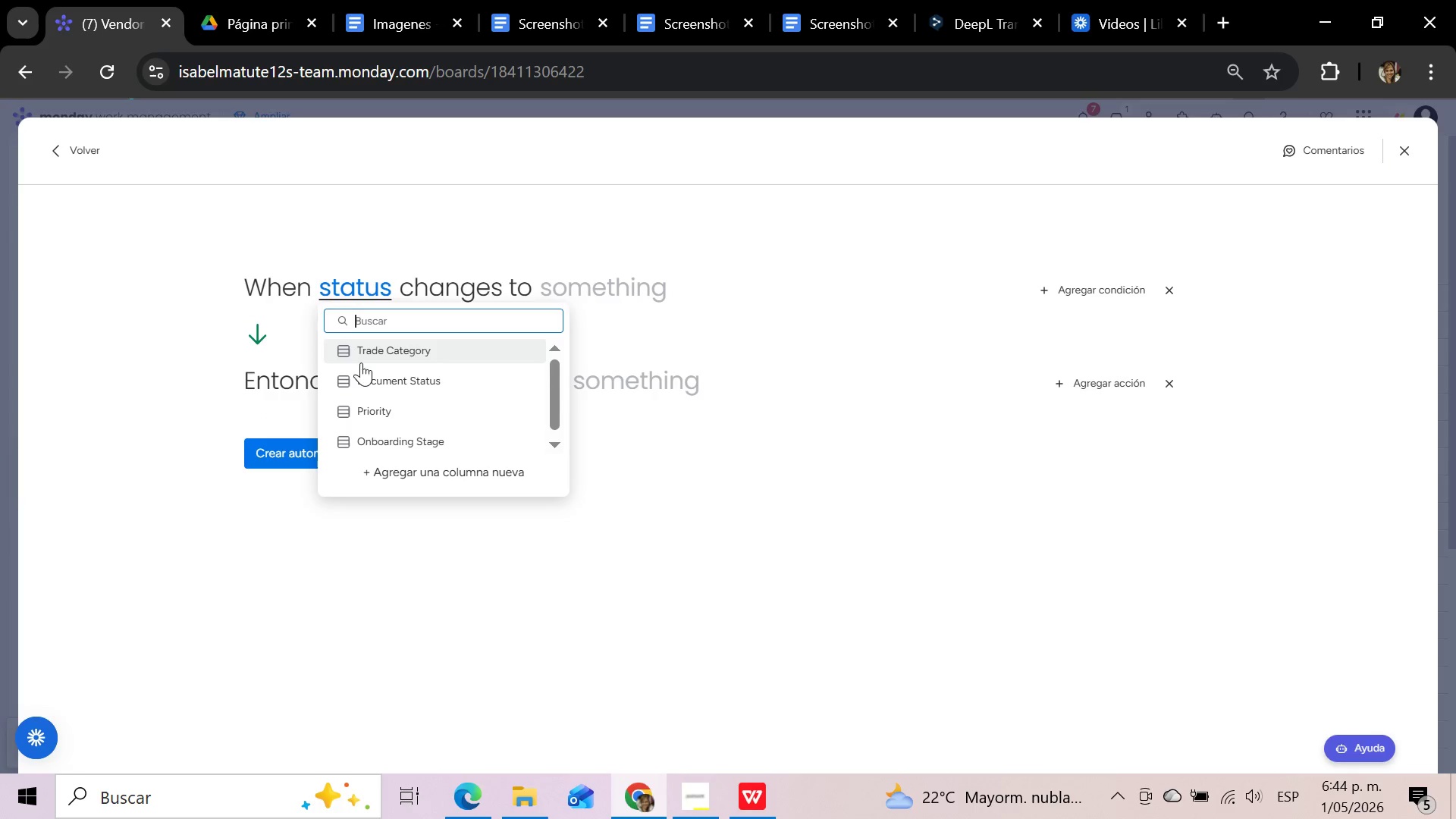 
left_click([381, 350])
 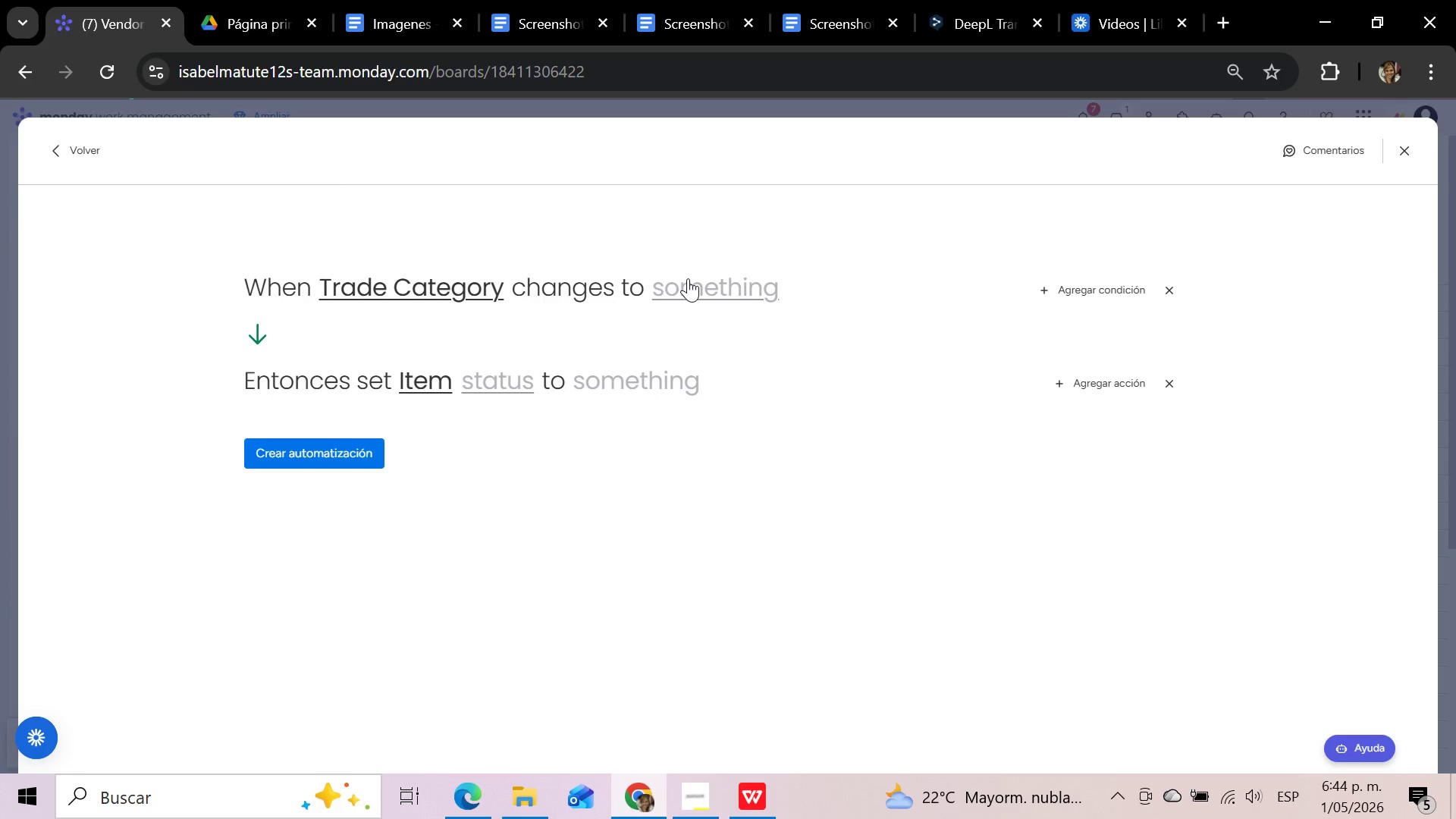 
left_click([688, 278])
 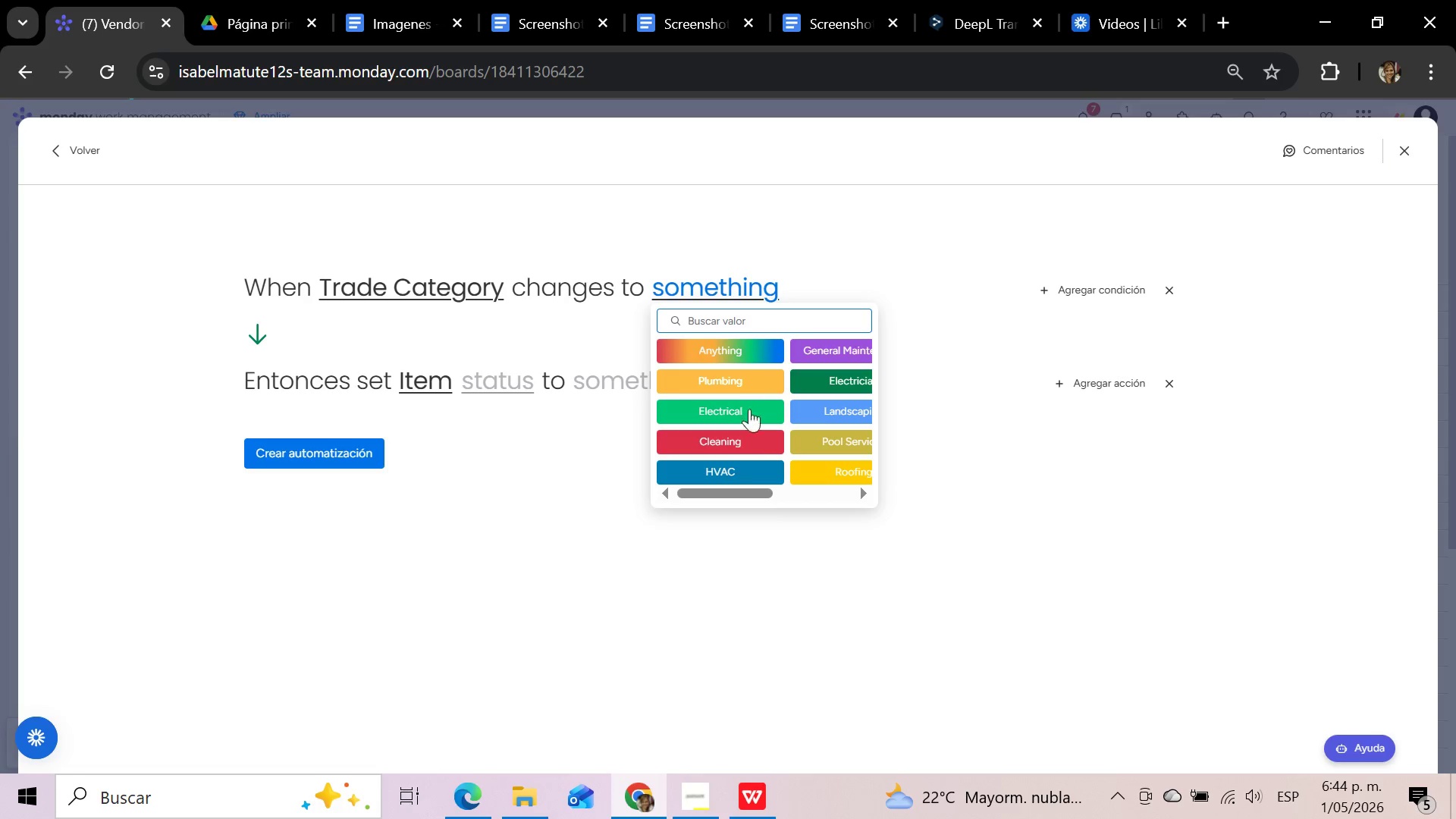 
left_click([752, 466])
 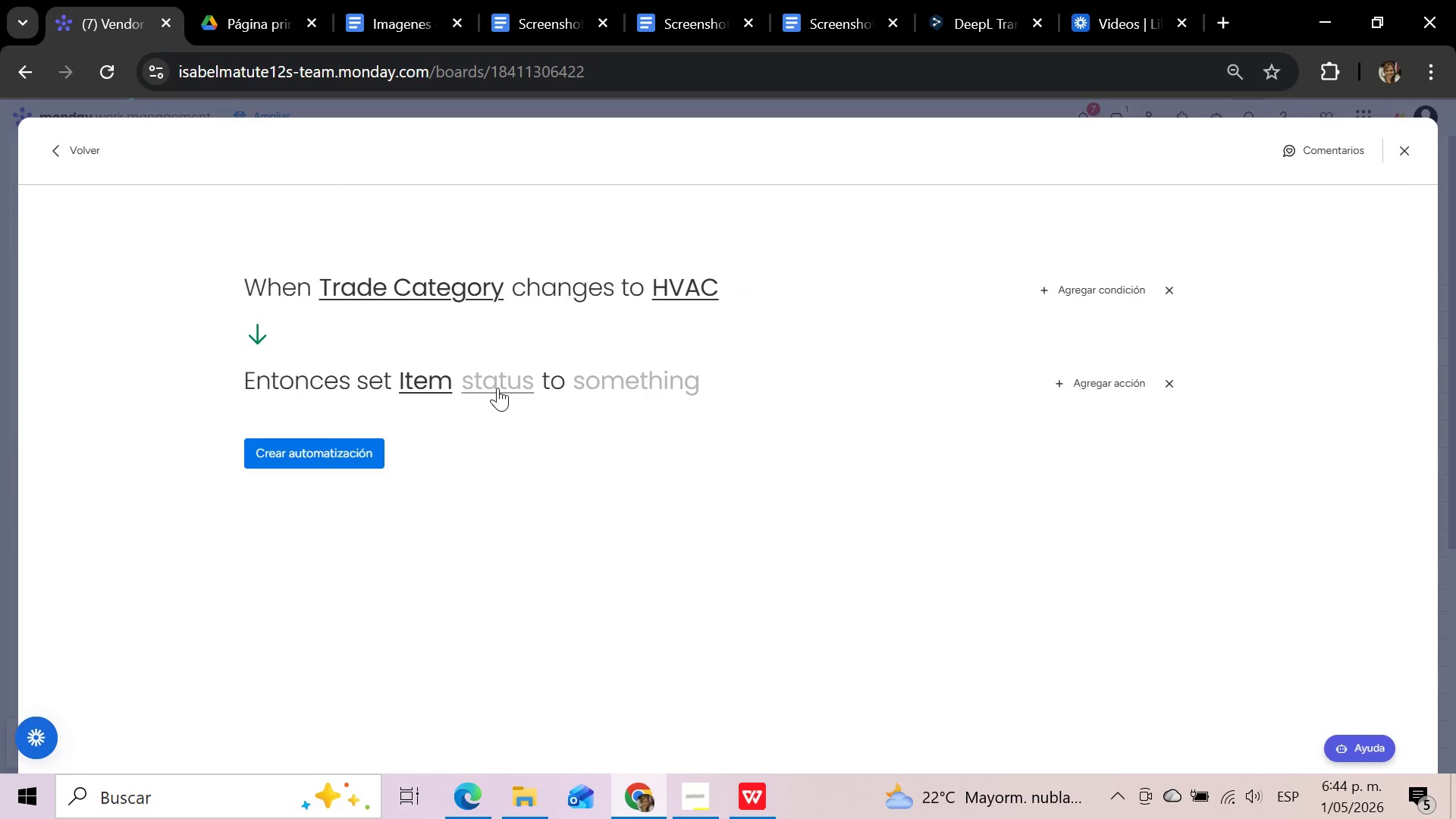 
left_click([516, 385])
 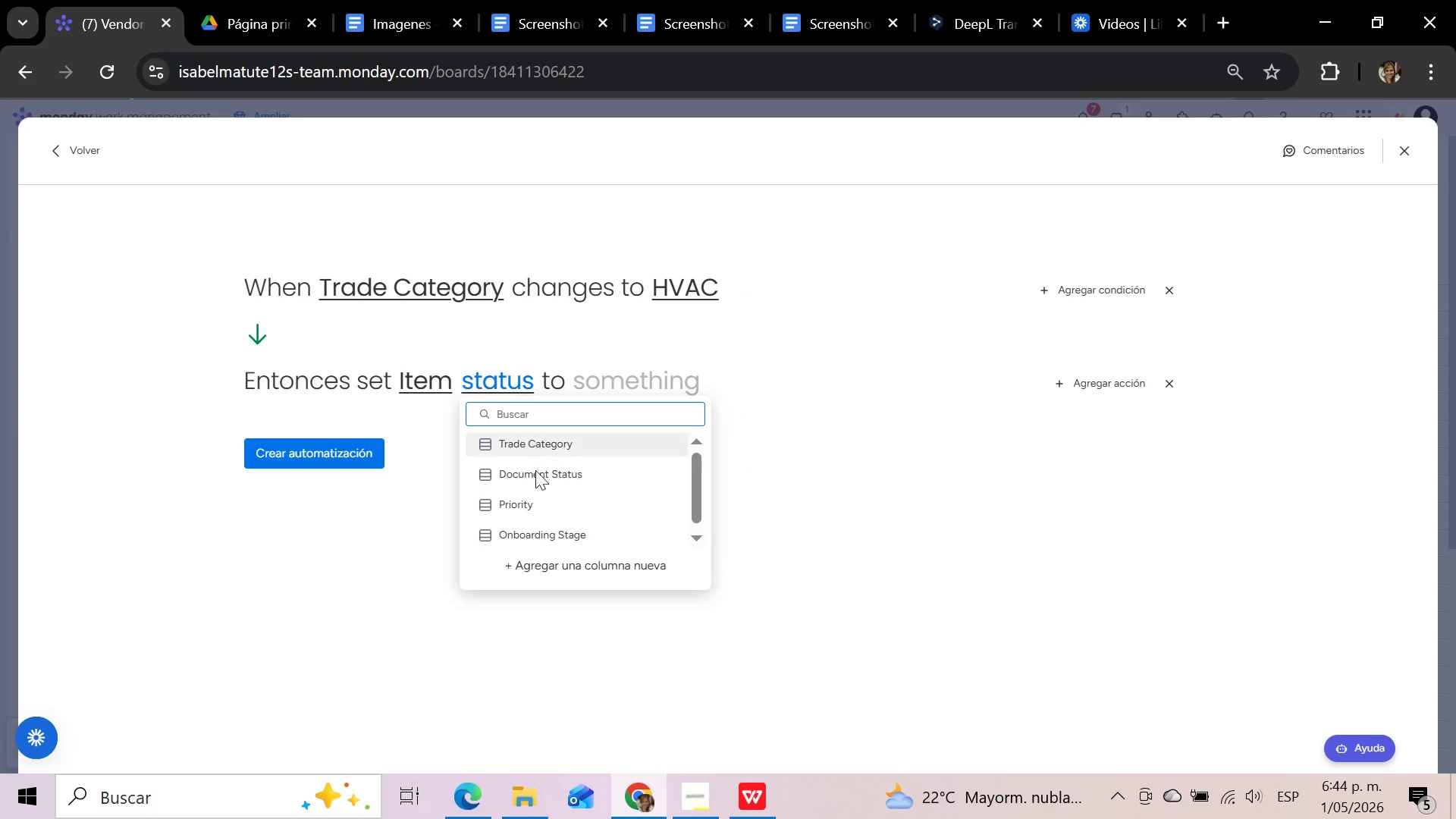 
left_click([541, 503])
 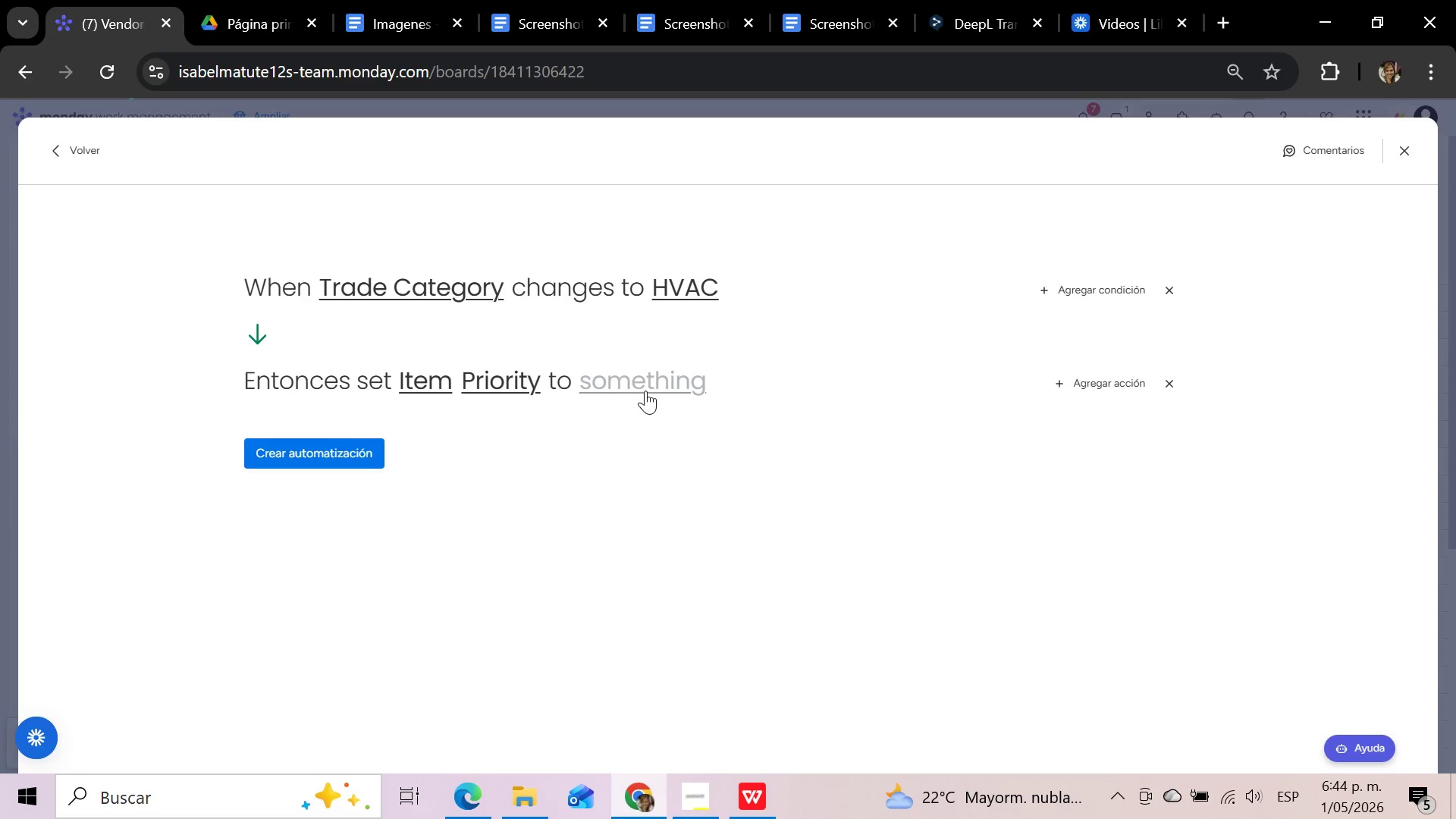 
left_click([645, 391])
 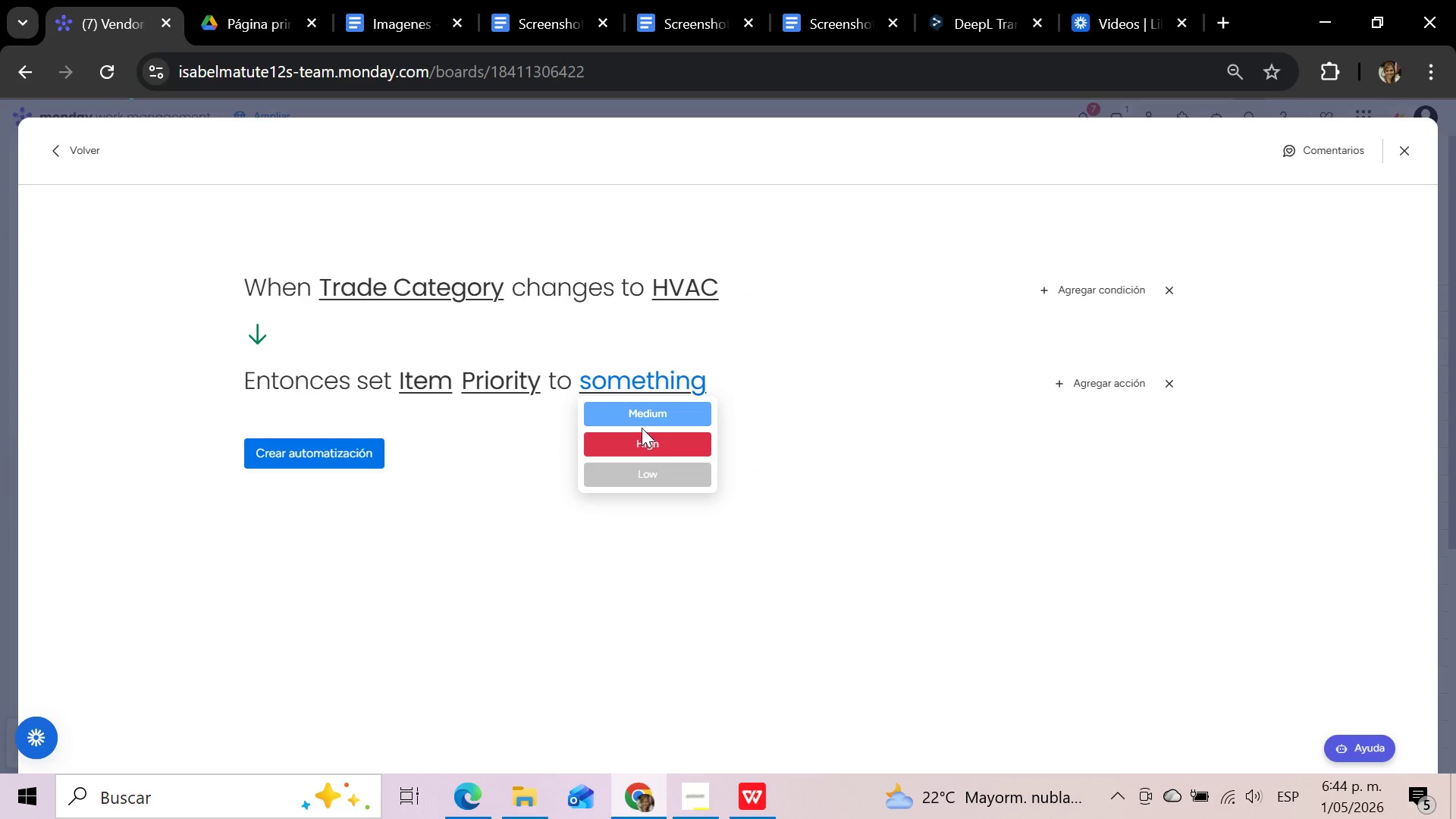 
left_click([639, 441])
 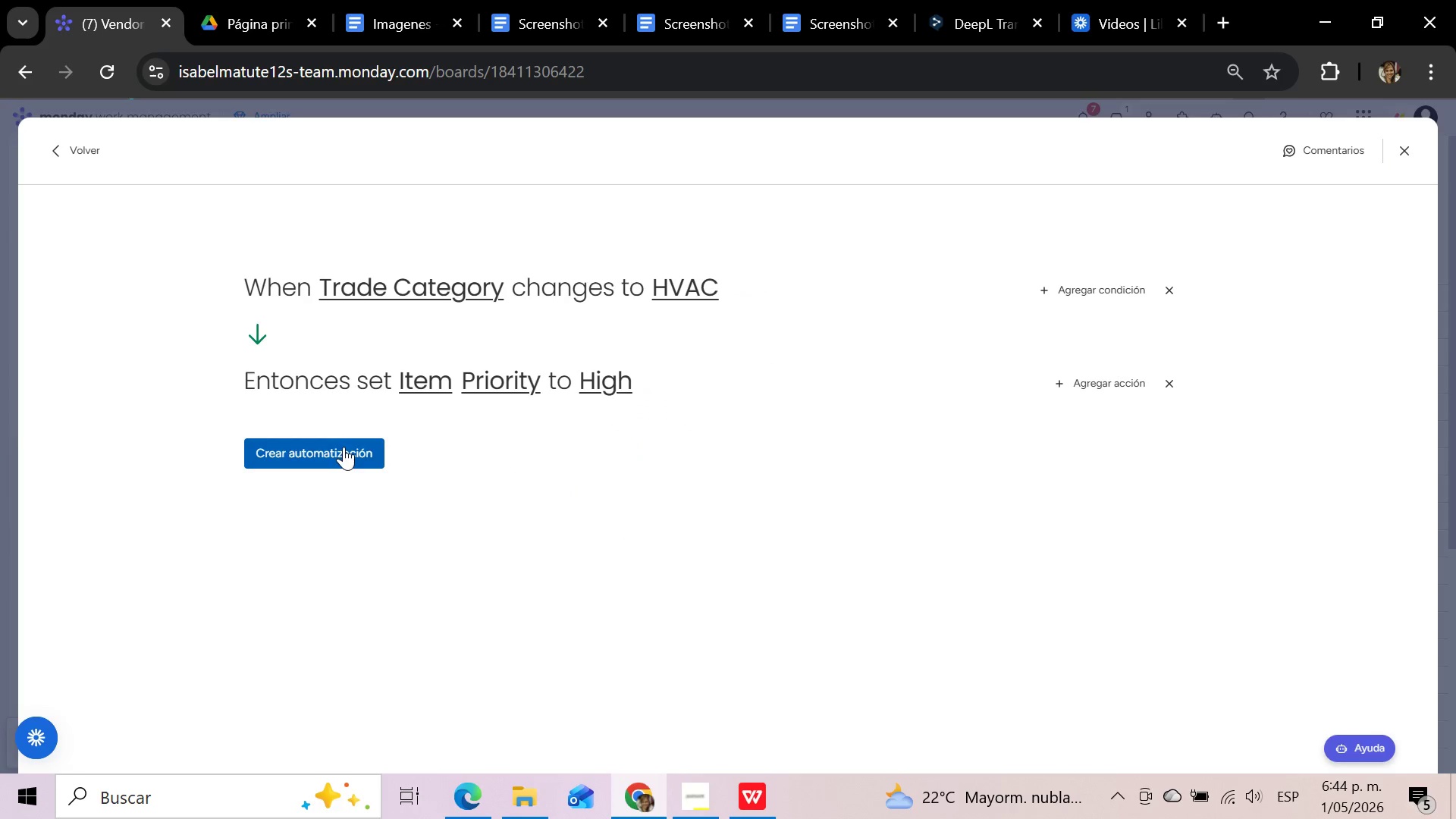 
left_click([344, 447])
 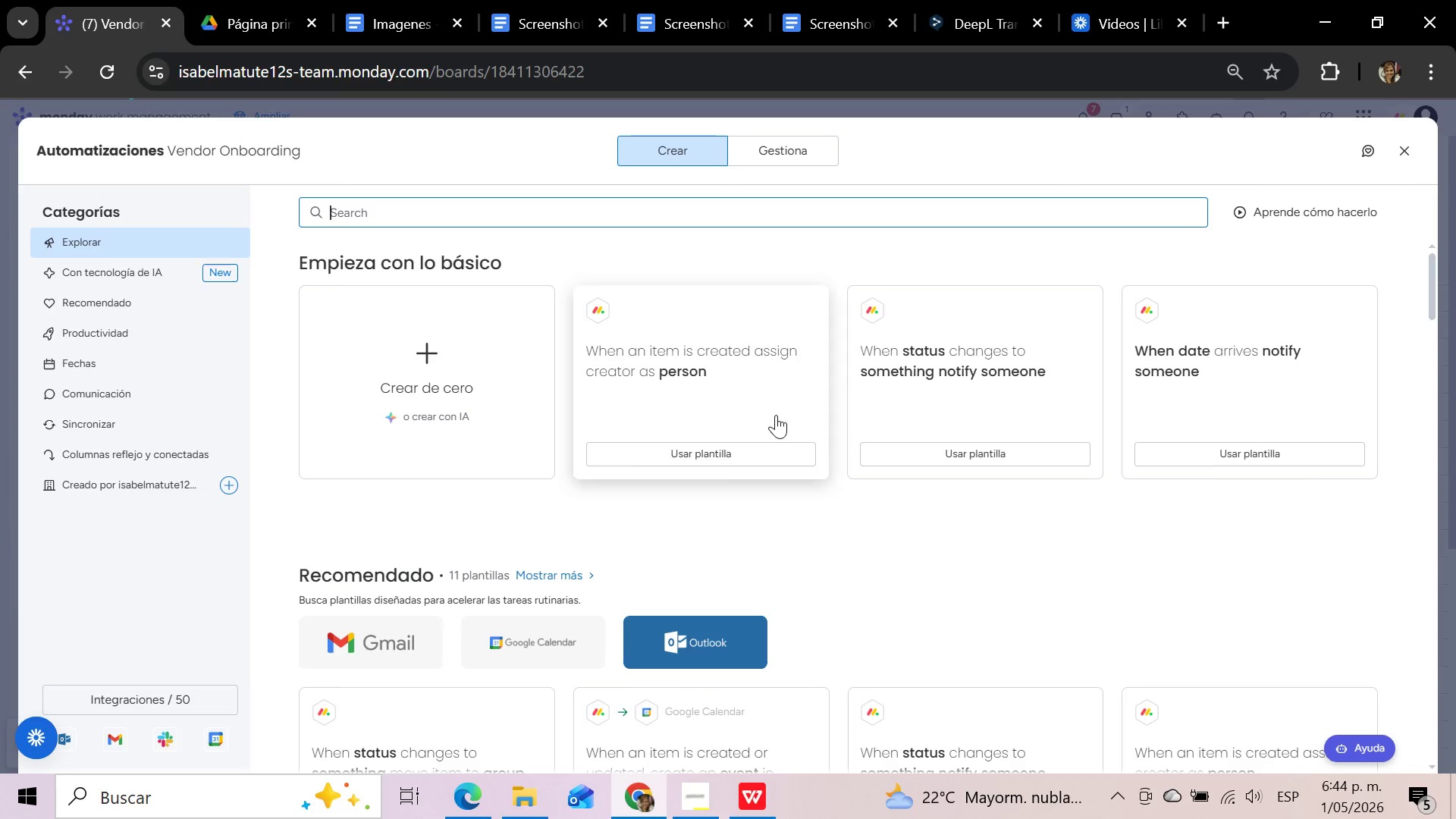 
wait(13.36)
 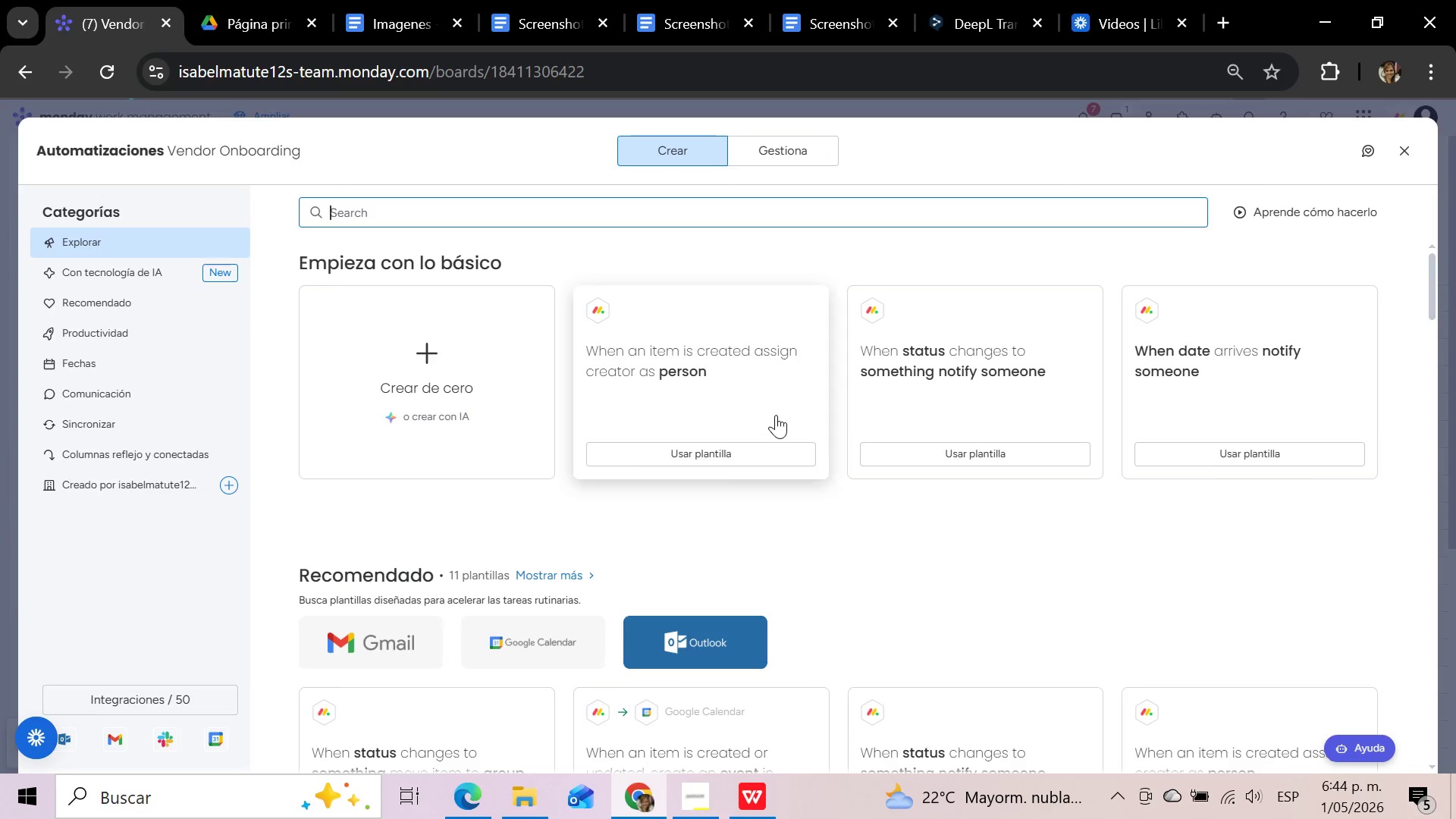 
left_click([417, 241])
 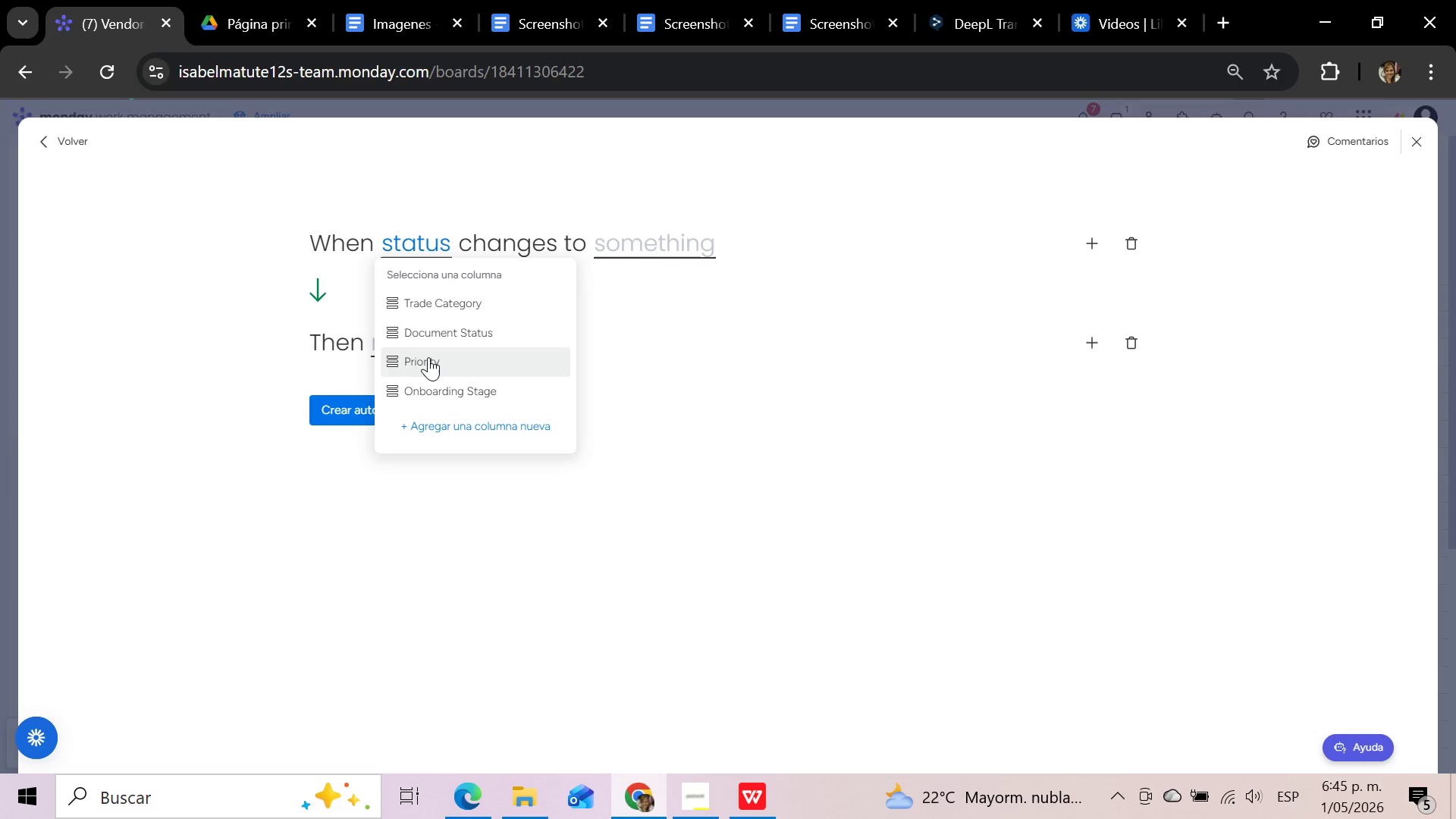 
wait(32.88)
 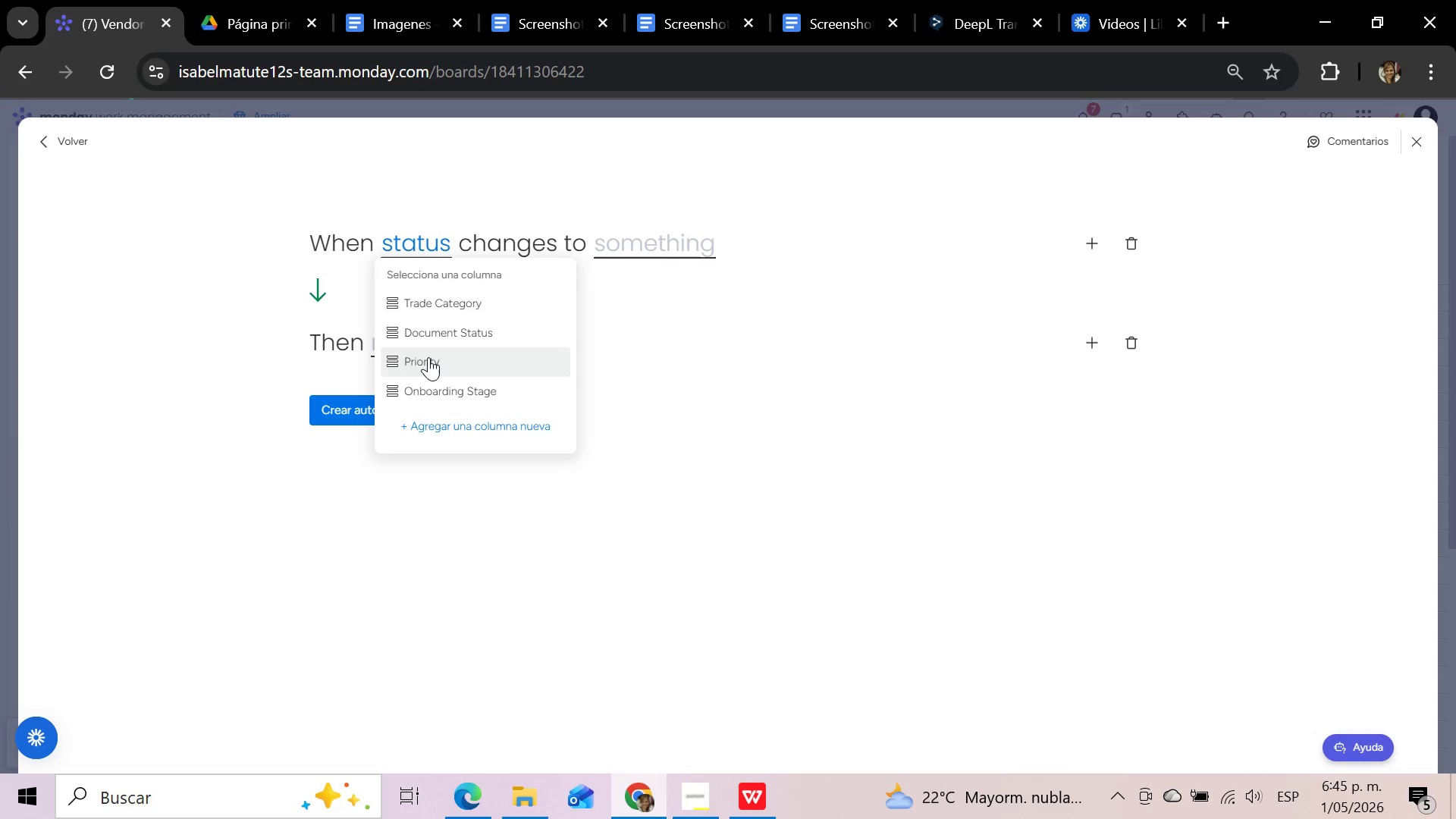 
left_click([466, 304])
 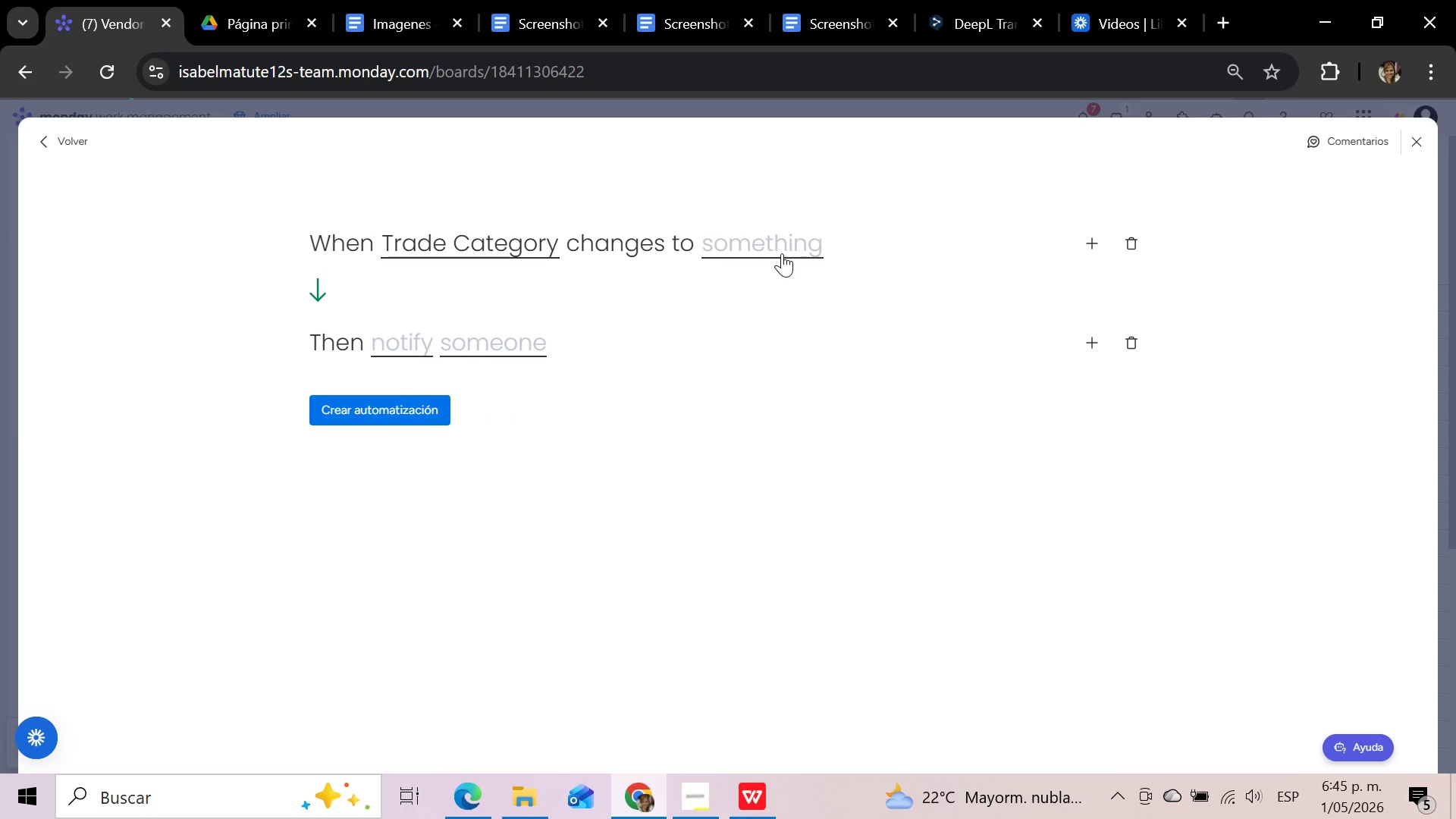 
left_click([780, 253])
 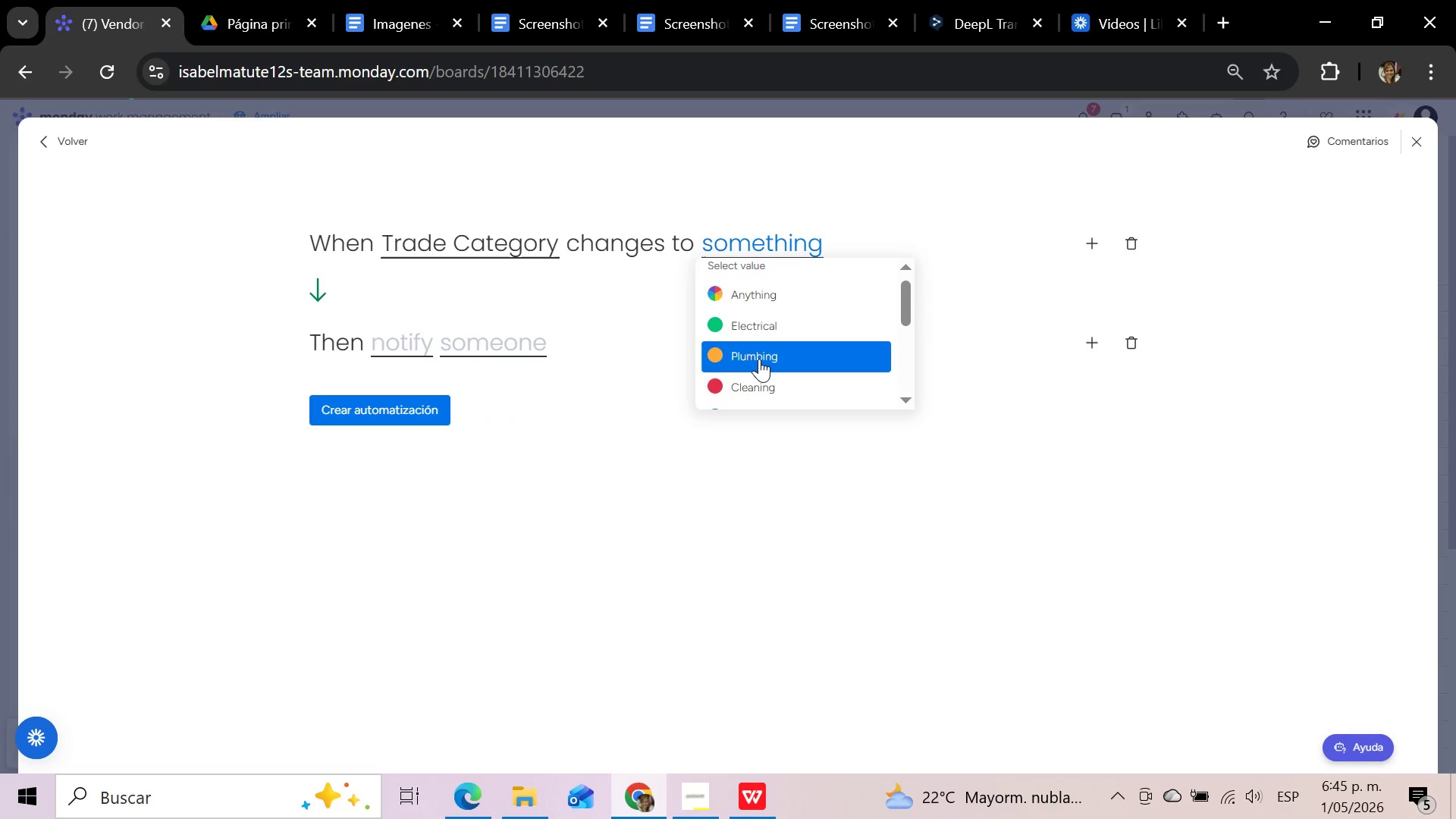 
left_click([759, 359])
 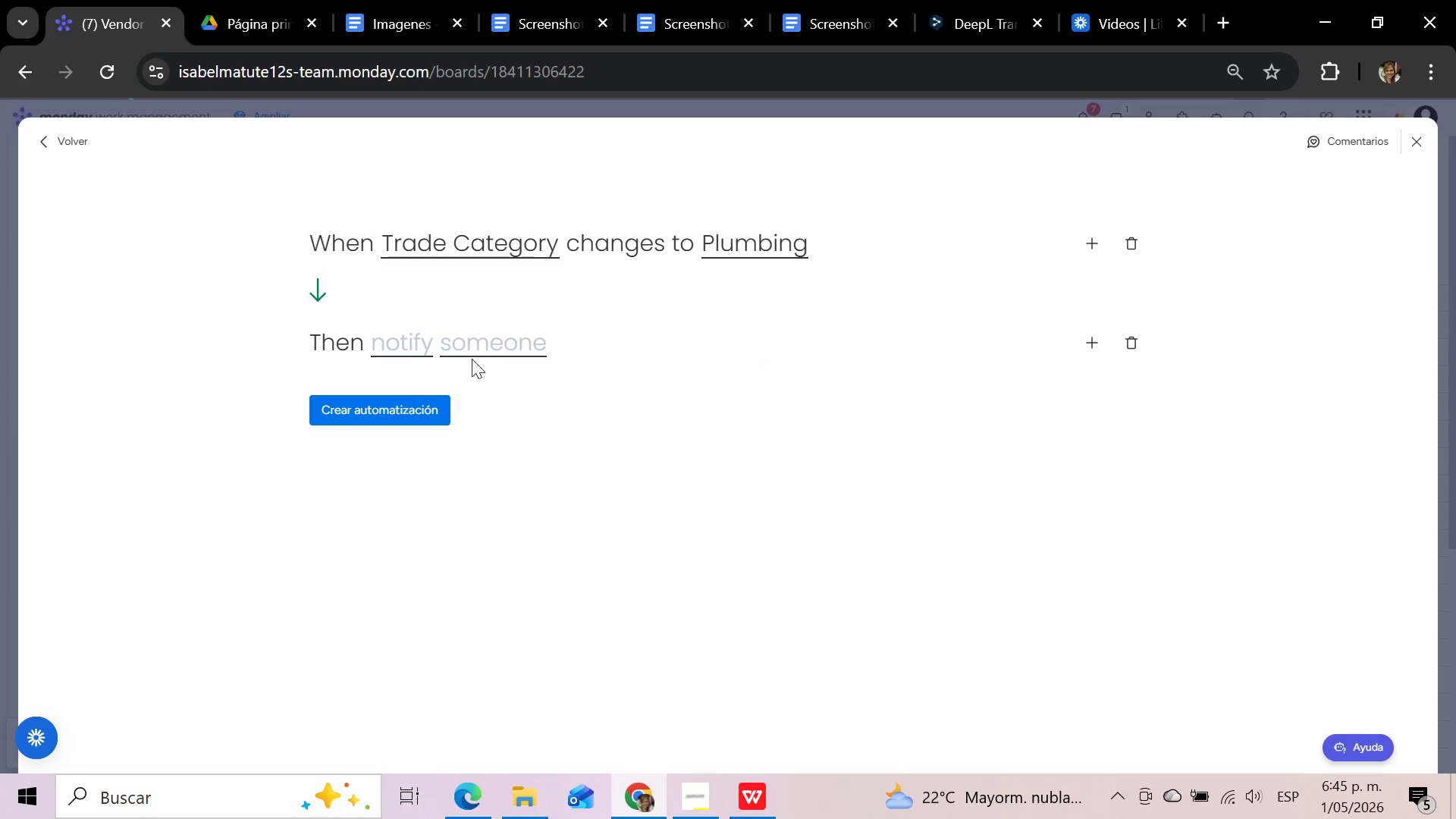 
left_click([405, 345])
 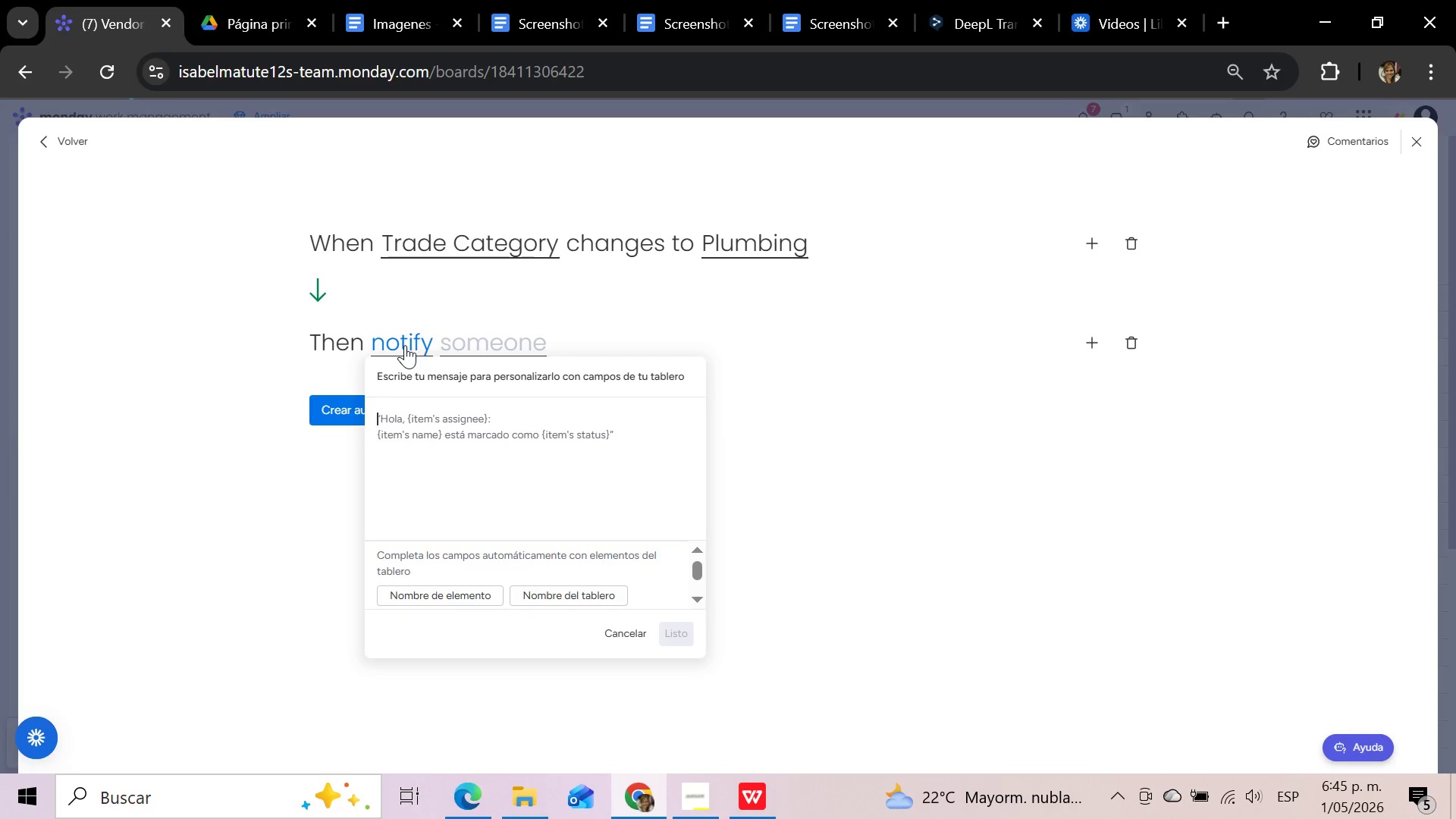 
type(Emergency vendor detected. Please review inmmediately.)
 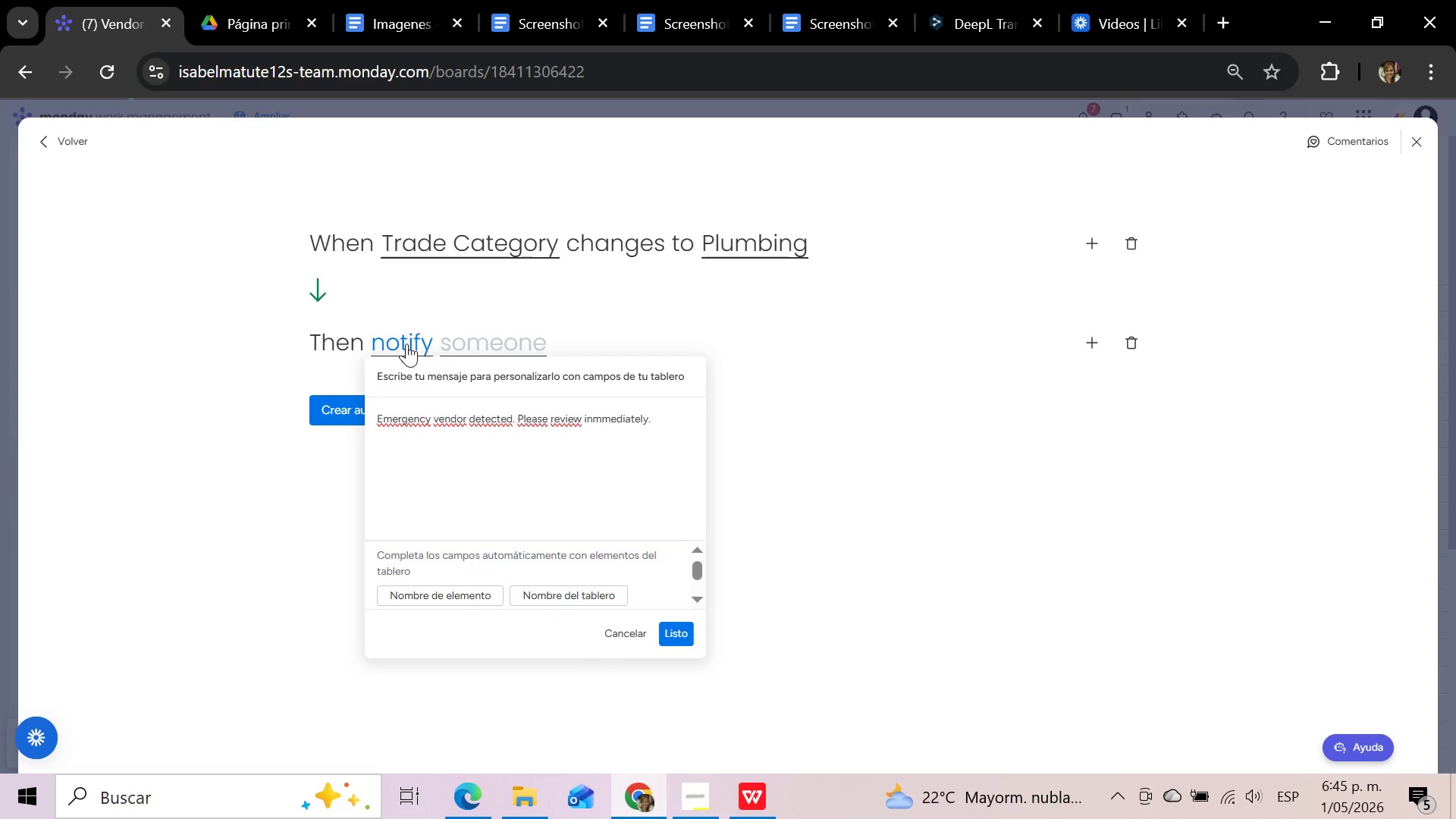 
wait(5.5)
 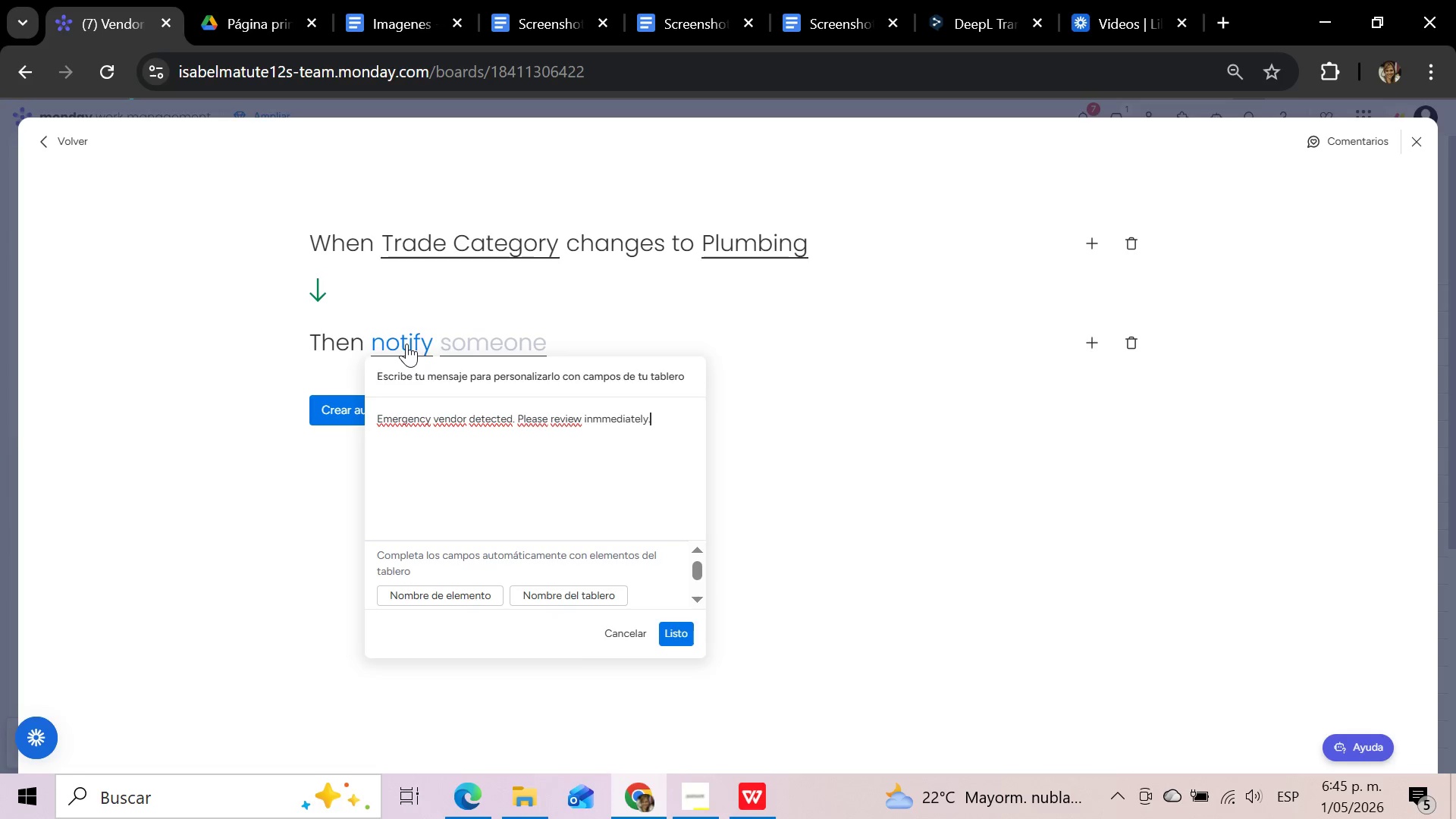 
left_click([681, 629])
 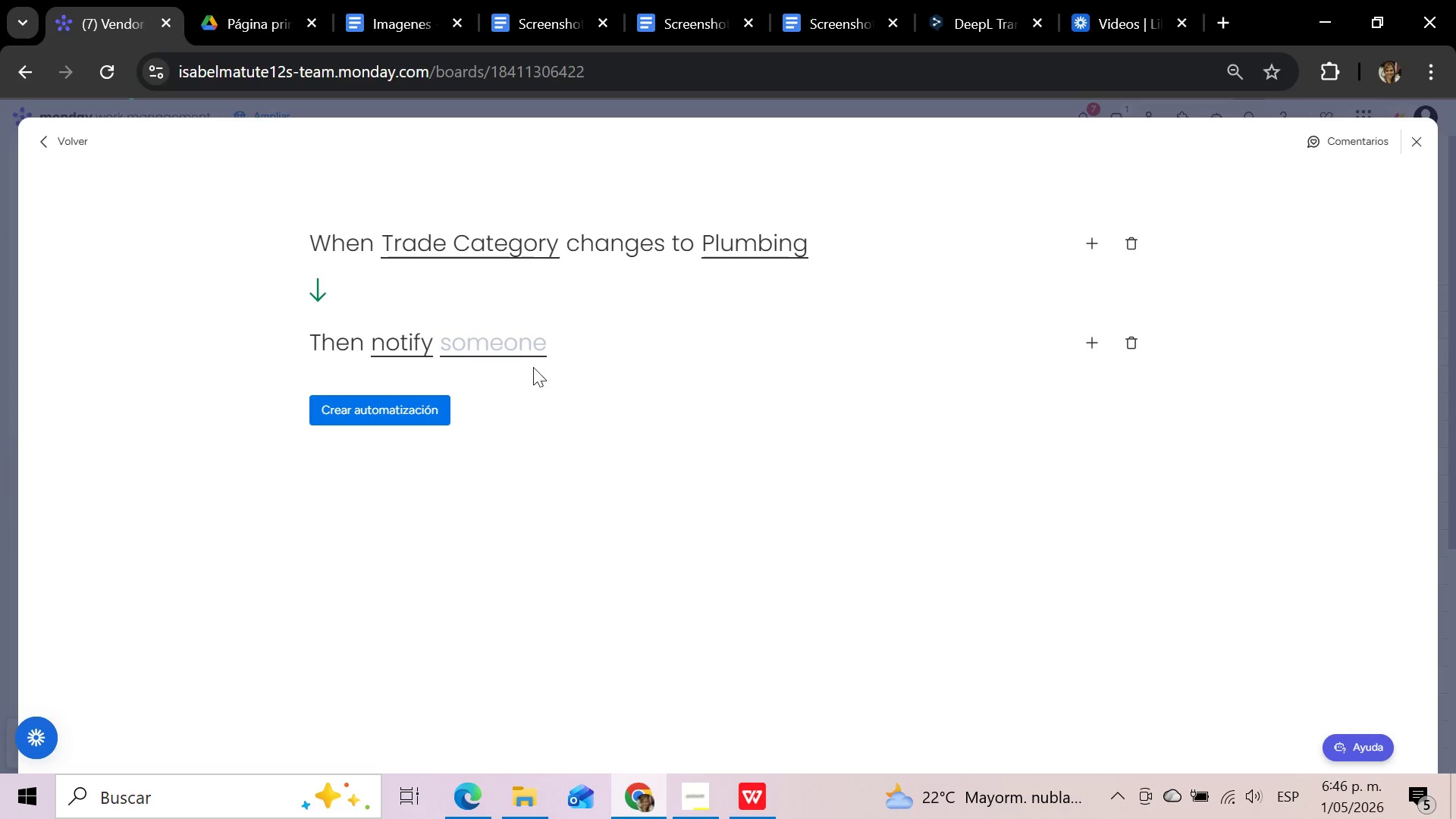 
left_click([522, 350])
 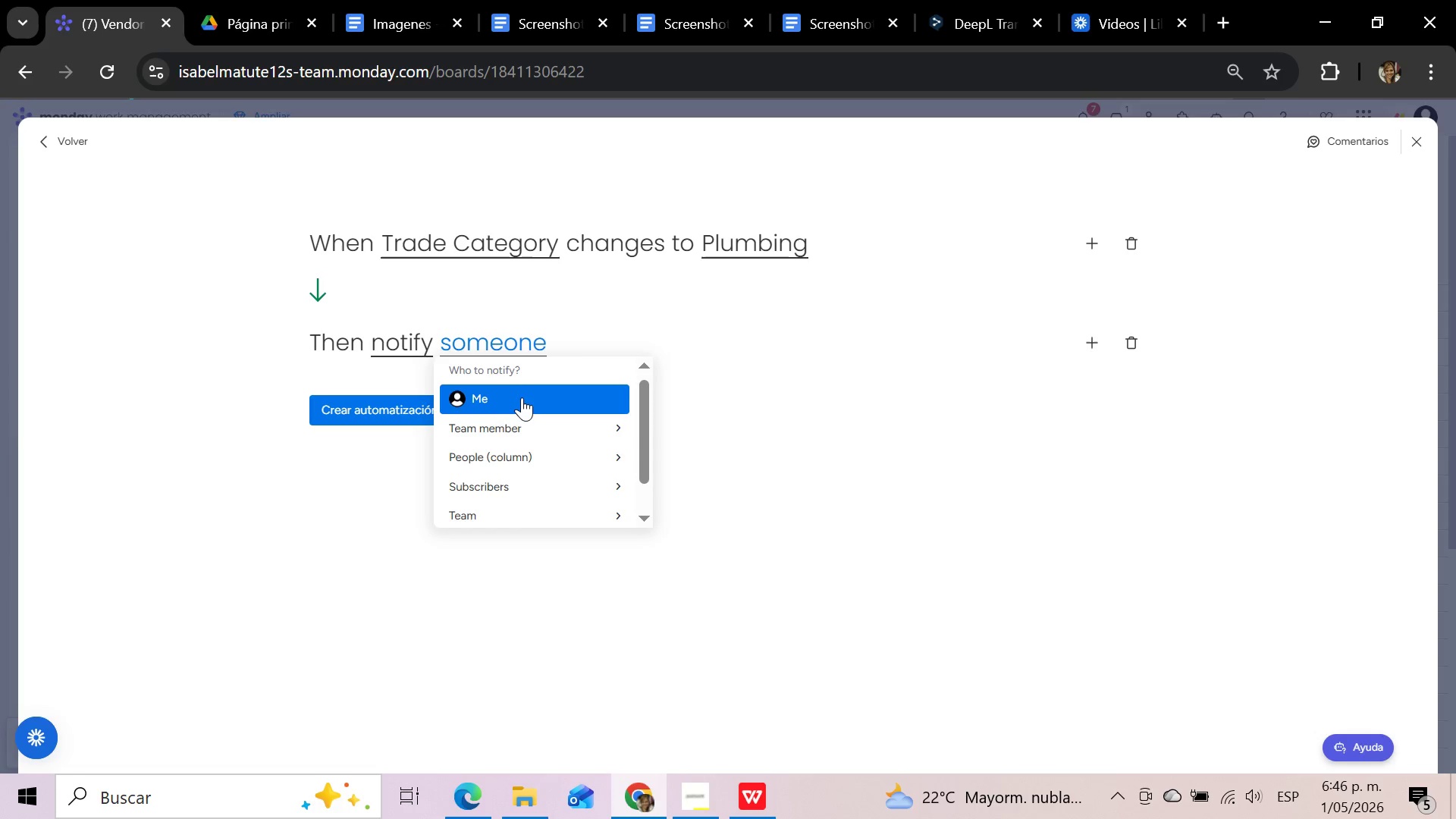 
left_click([522, 398])
 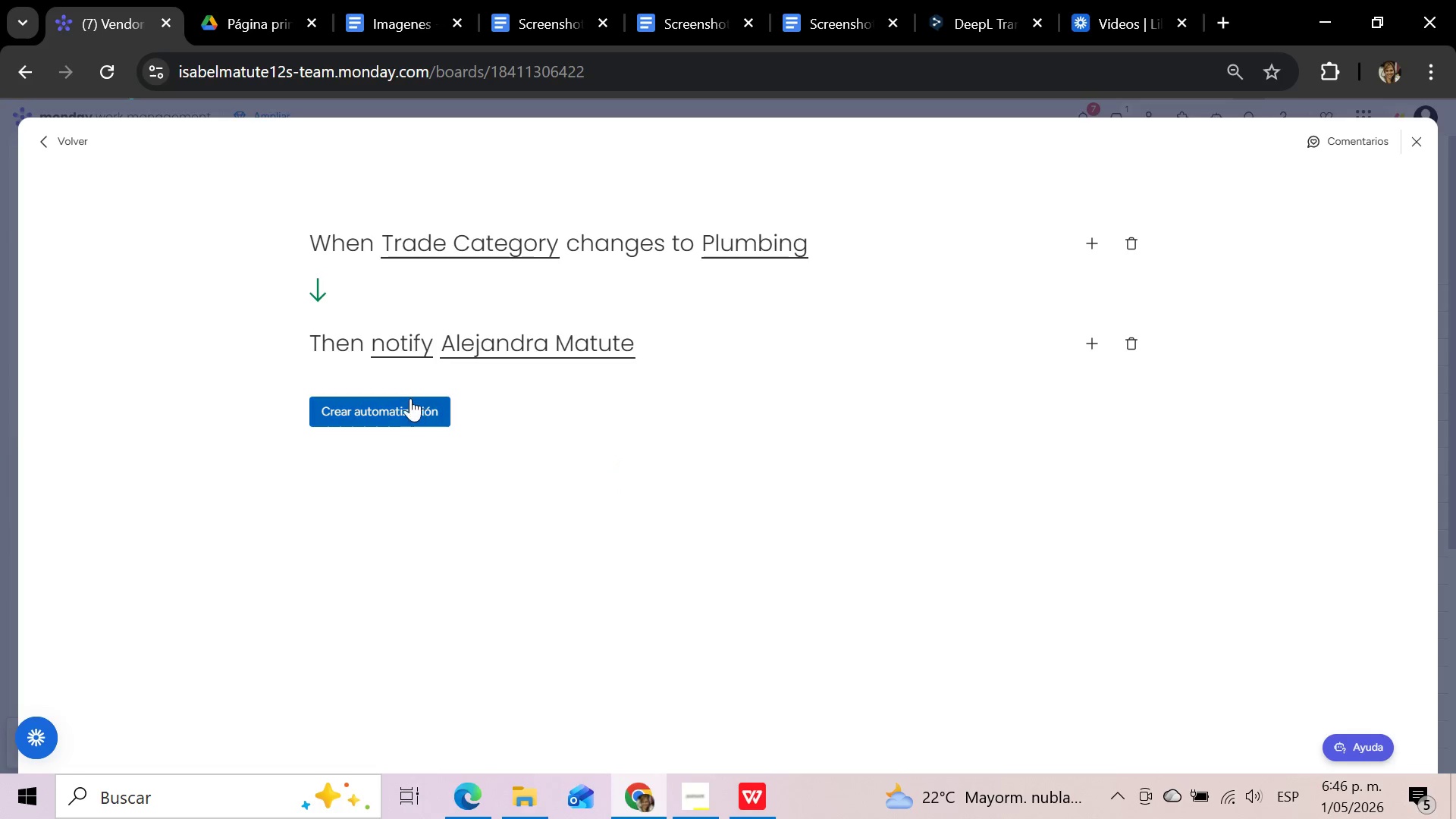 
left_click([397, 403])
 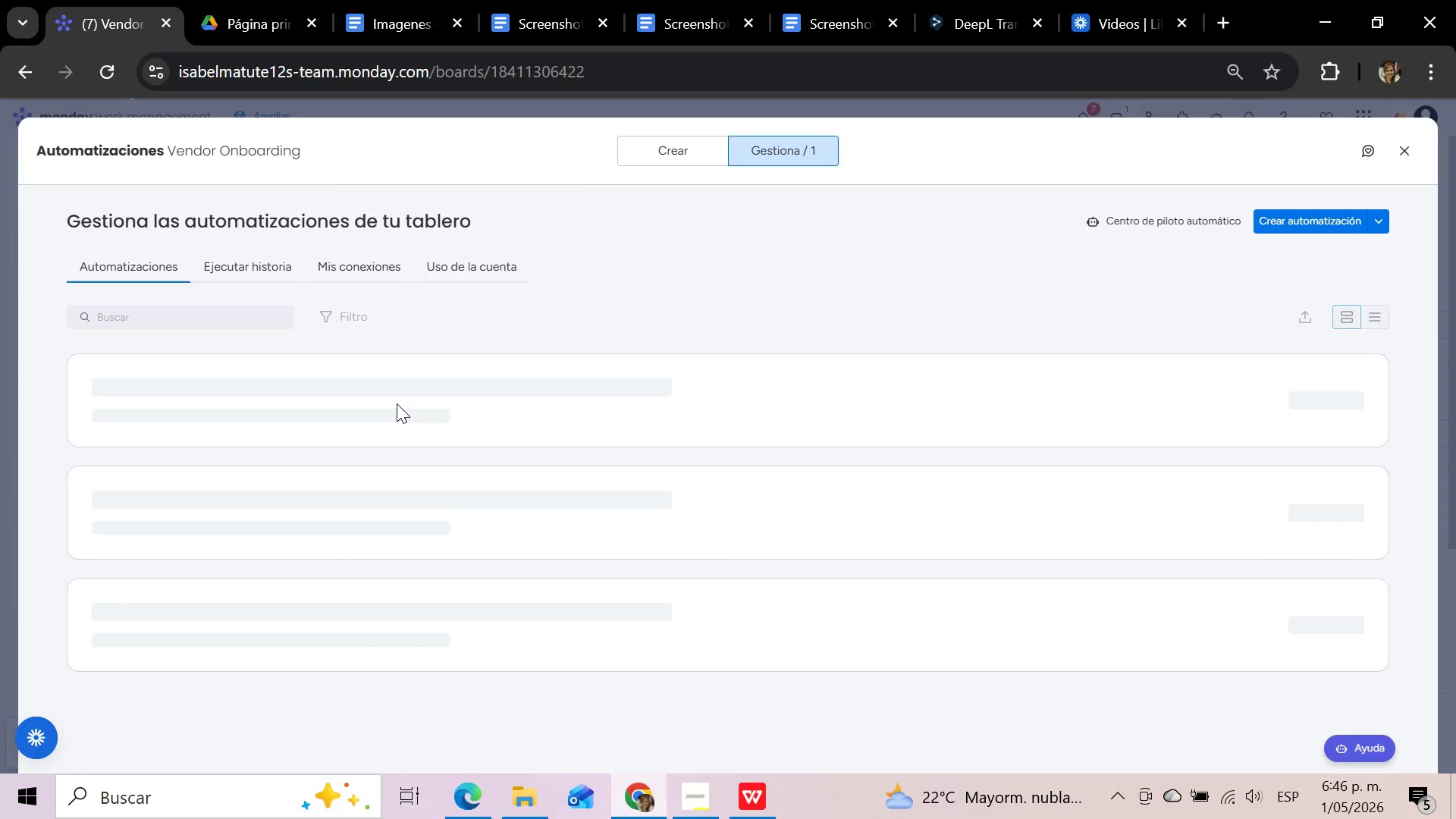 
wait(8.73)
 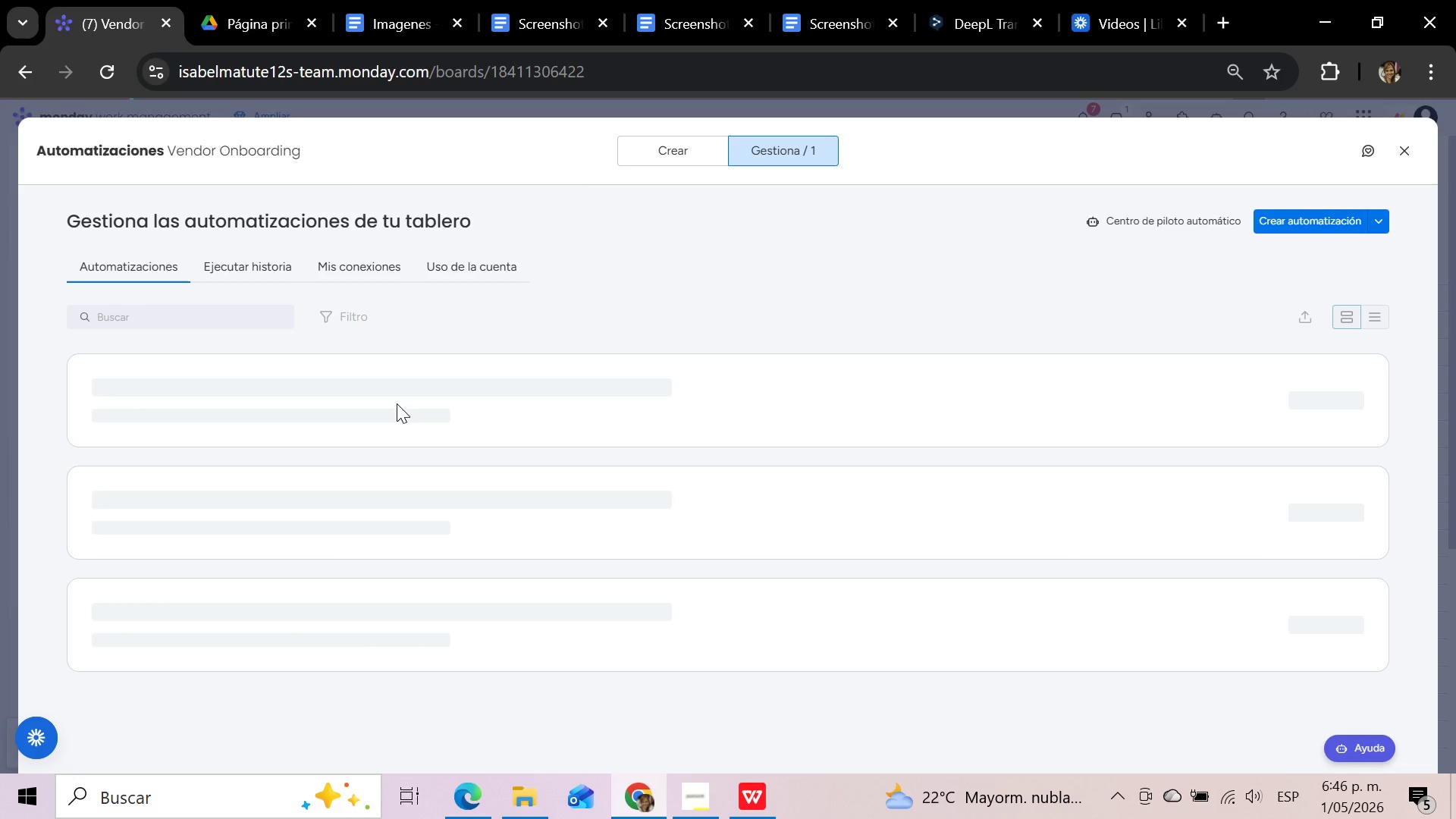 
left_click([676, 154])
 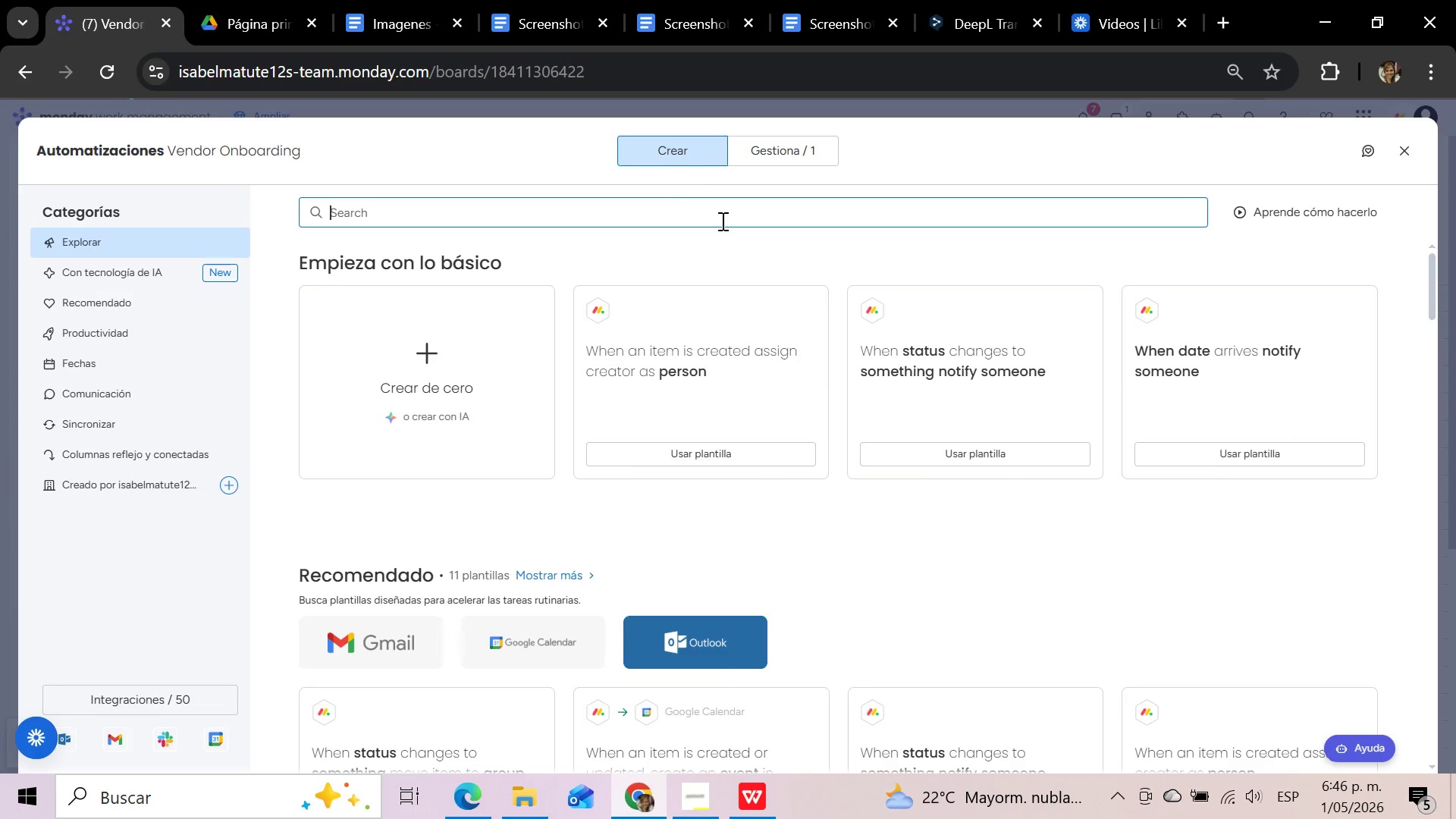 
left_click([927, 390])
 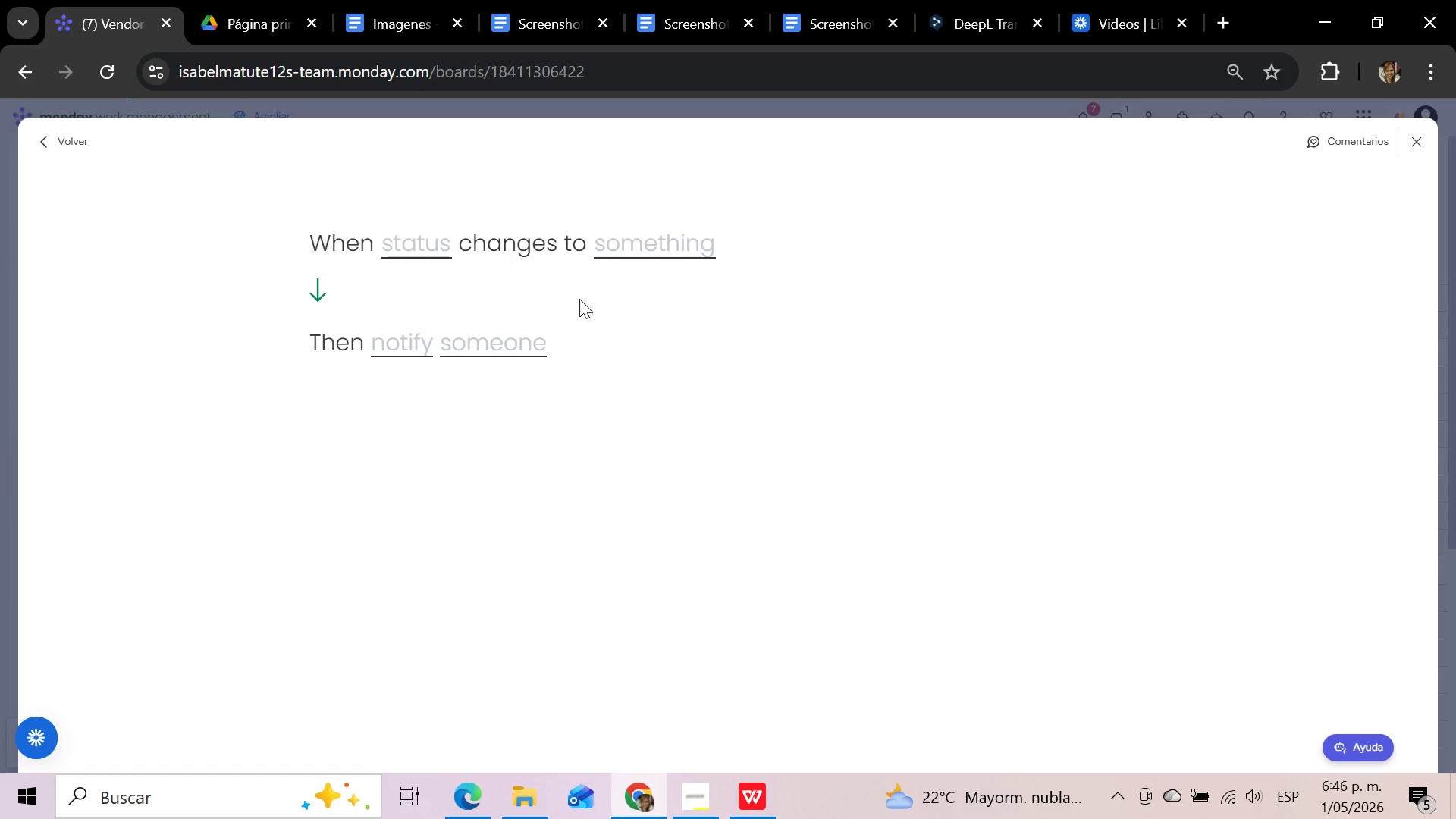 
left_click([428, 246])
 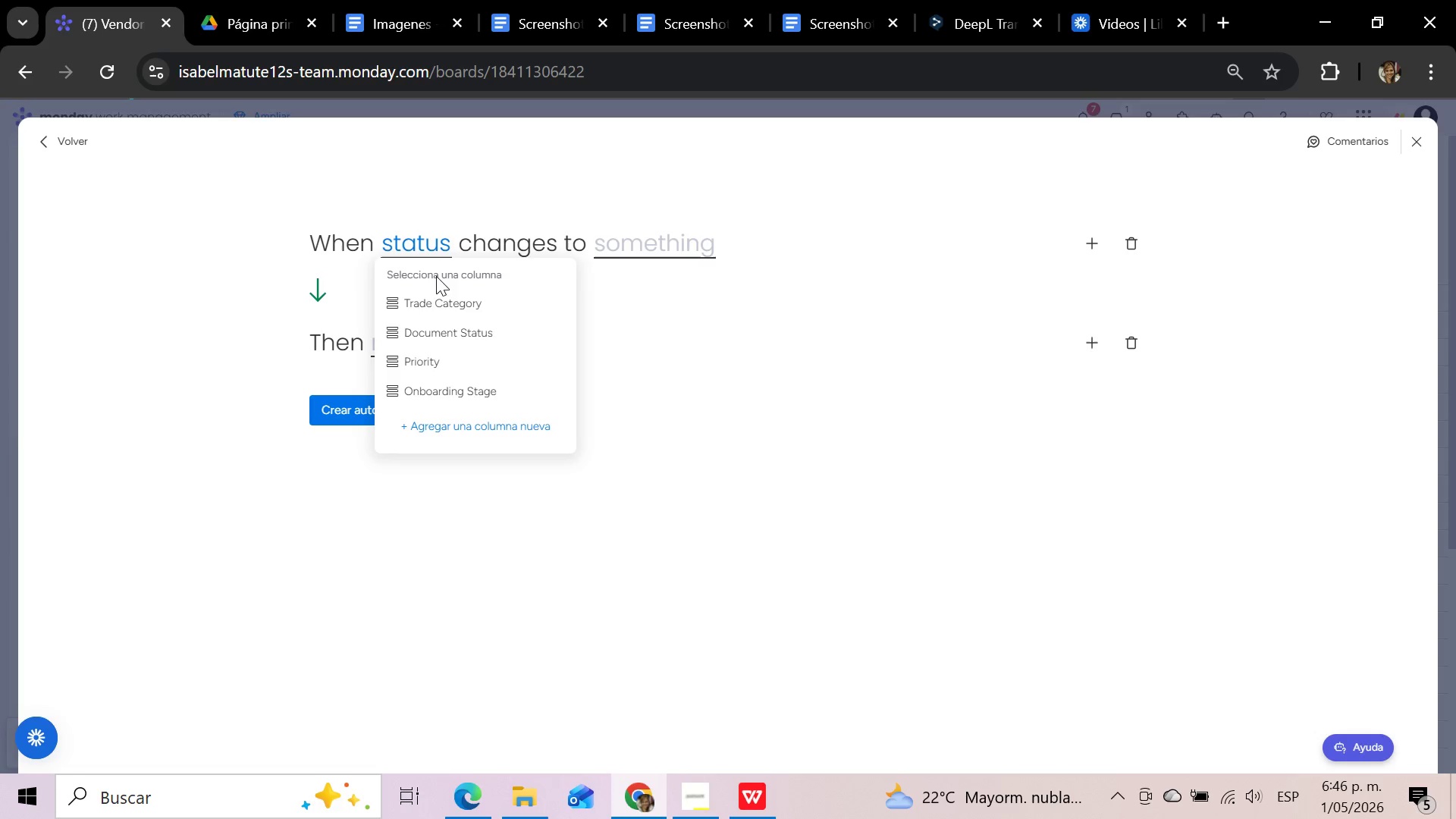 
left_click([436, 300])
 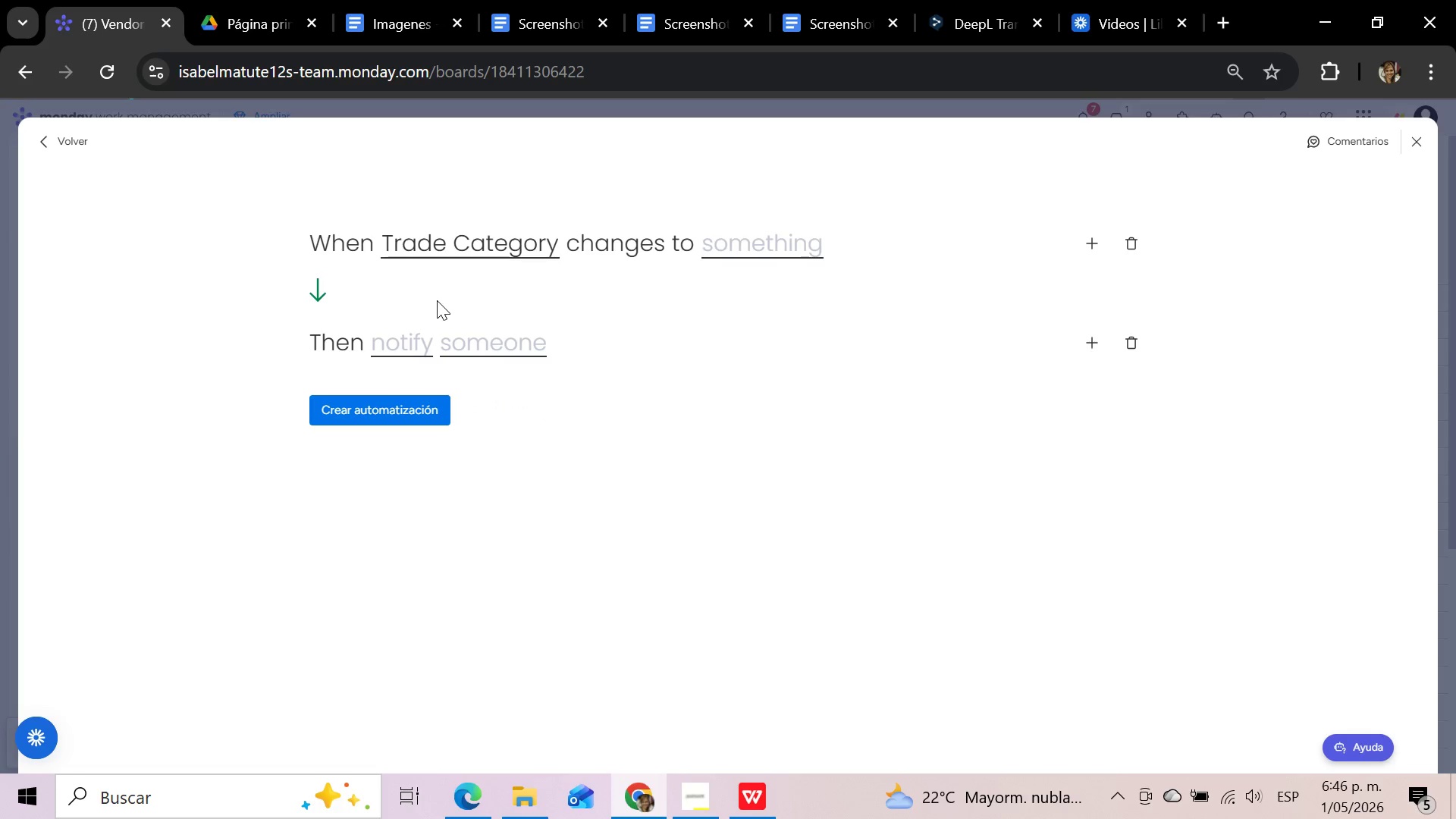 
left_click([725, 253])
 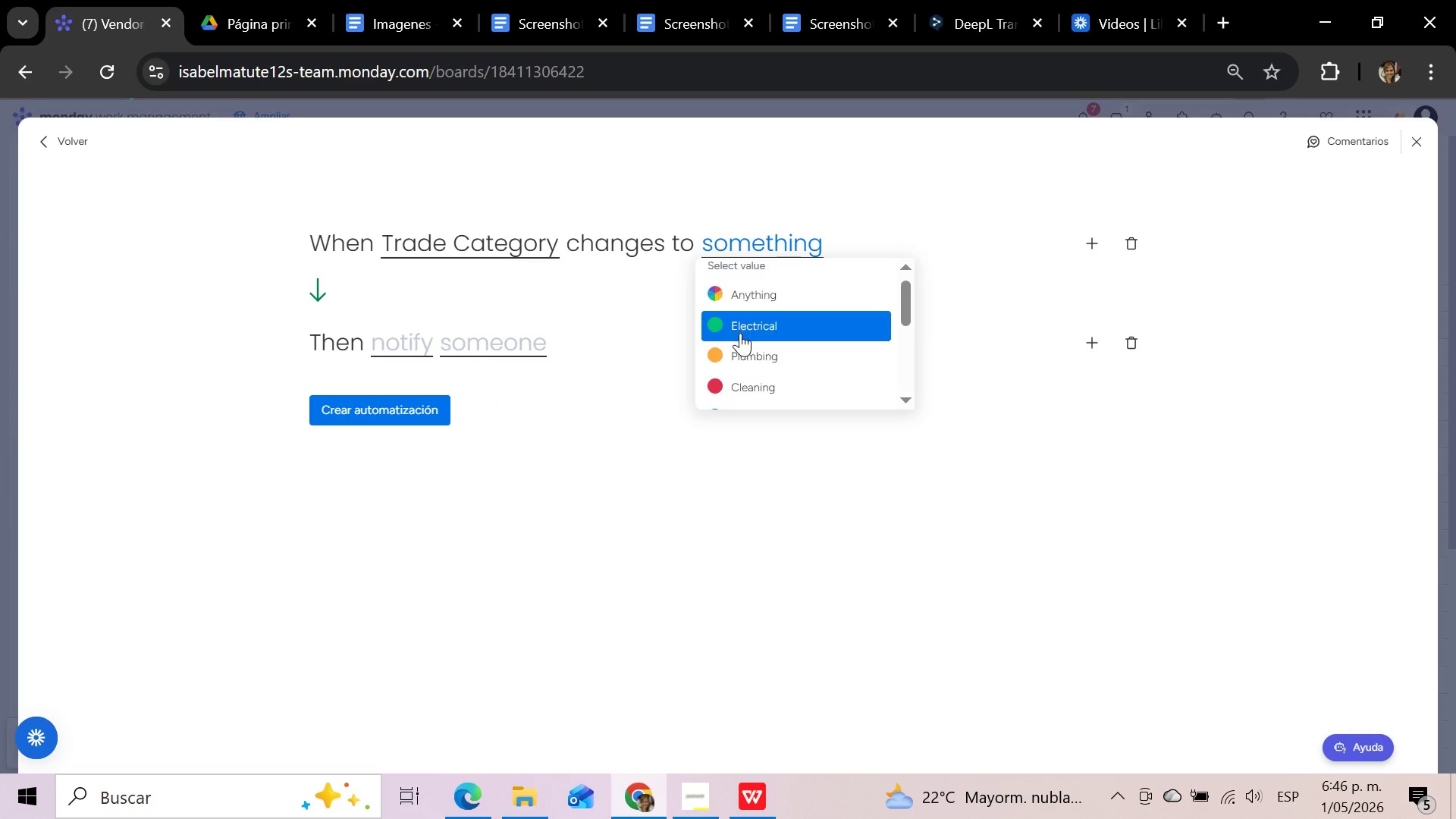 
scroll: coordinate [742, 345], scroll_direction: down, amount: 2.0
 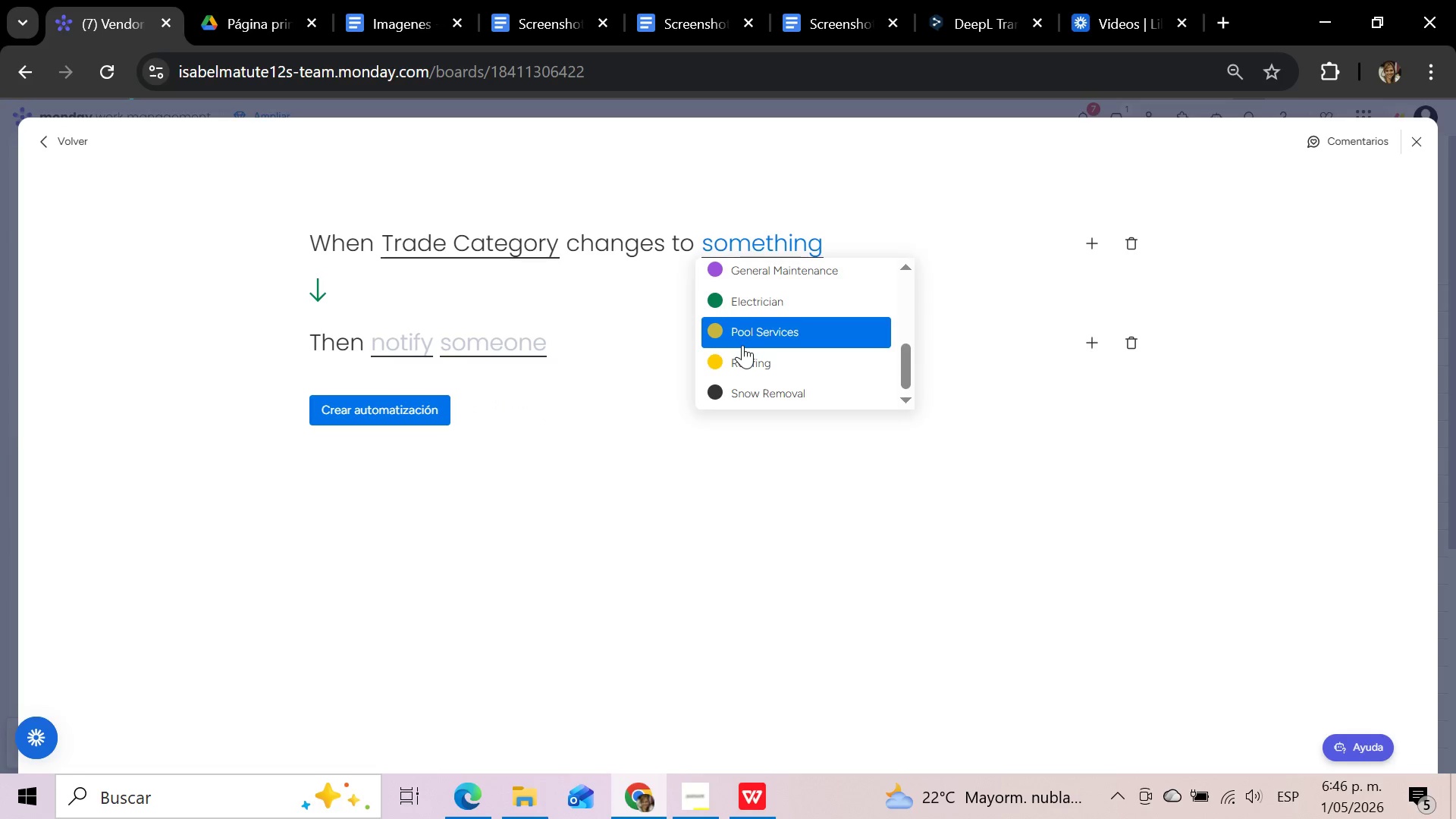 
scroll: coordinate [742, 345], scroll_direction: up, amount: 1.0
 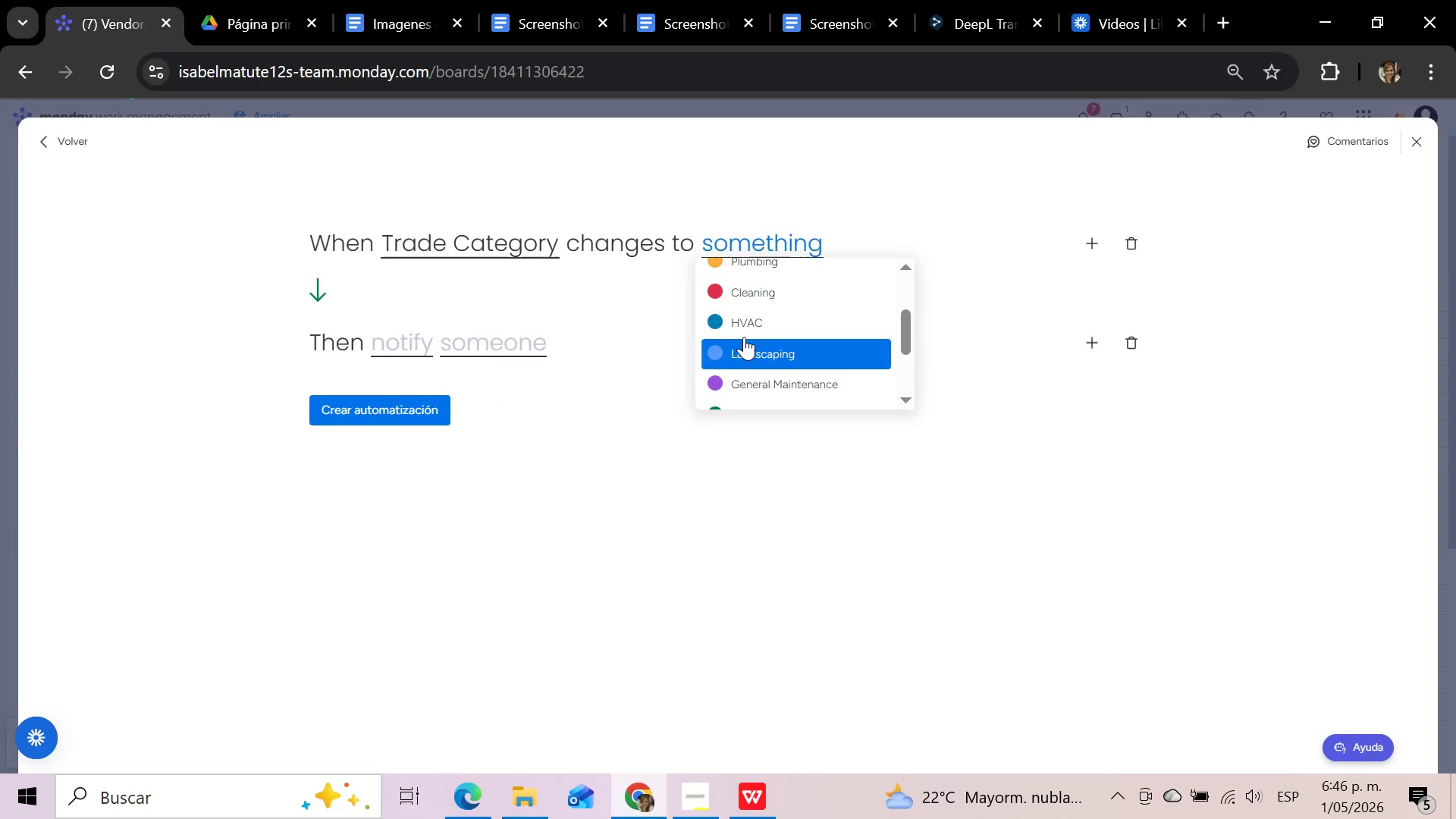 
left_click([743, 325])
 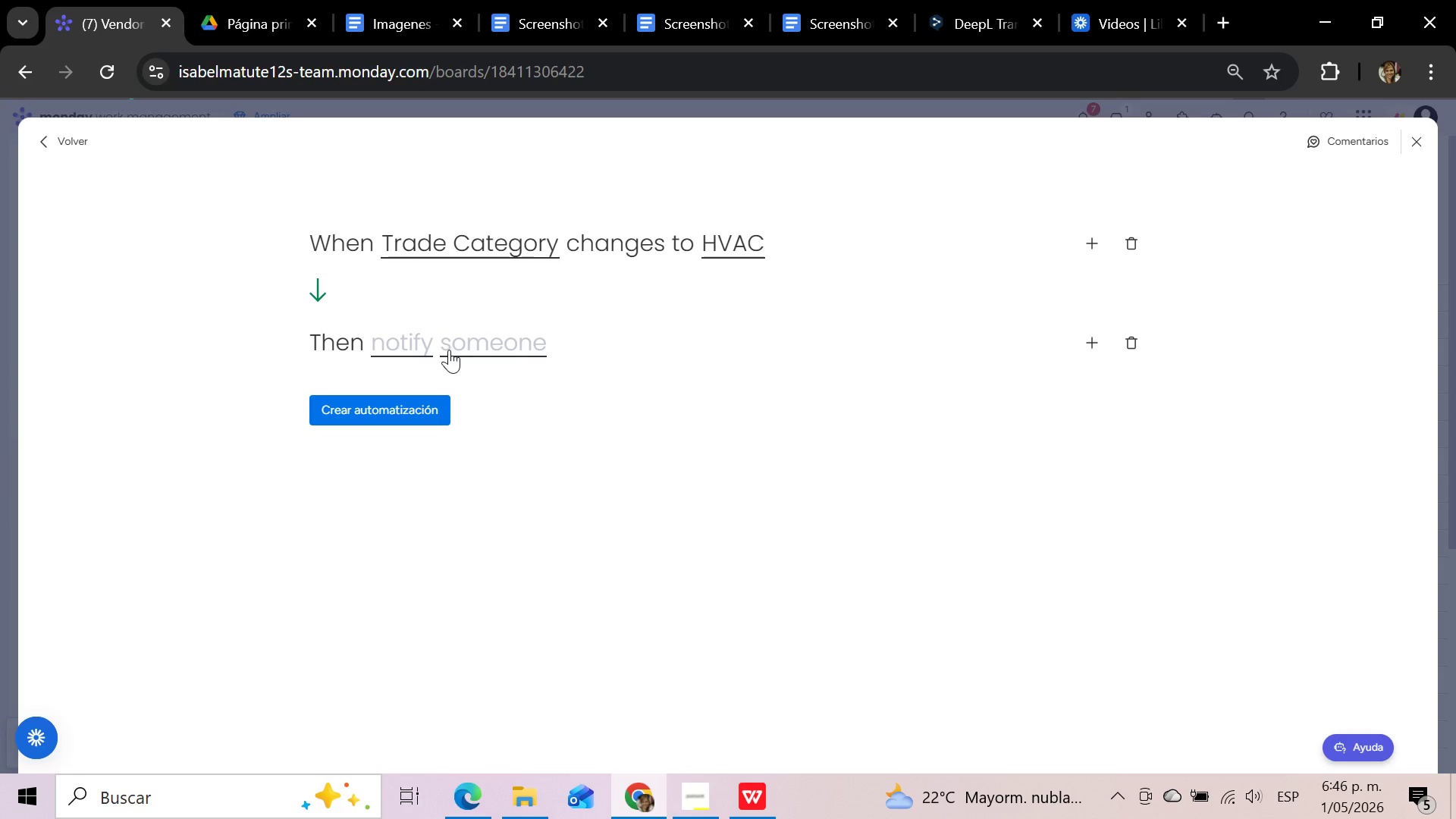 
left_click([421, 350])
 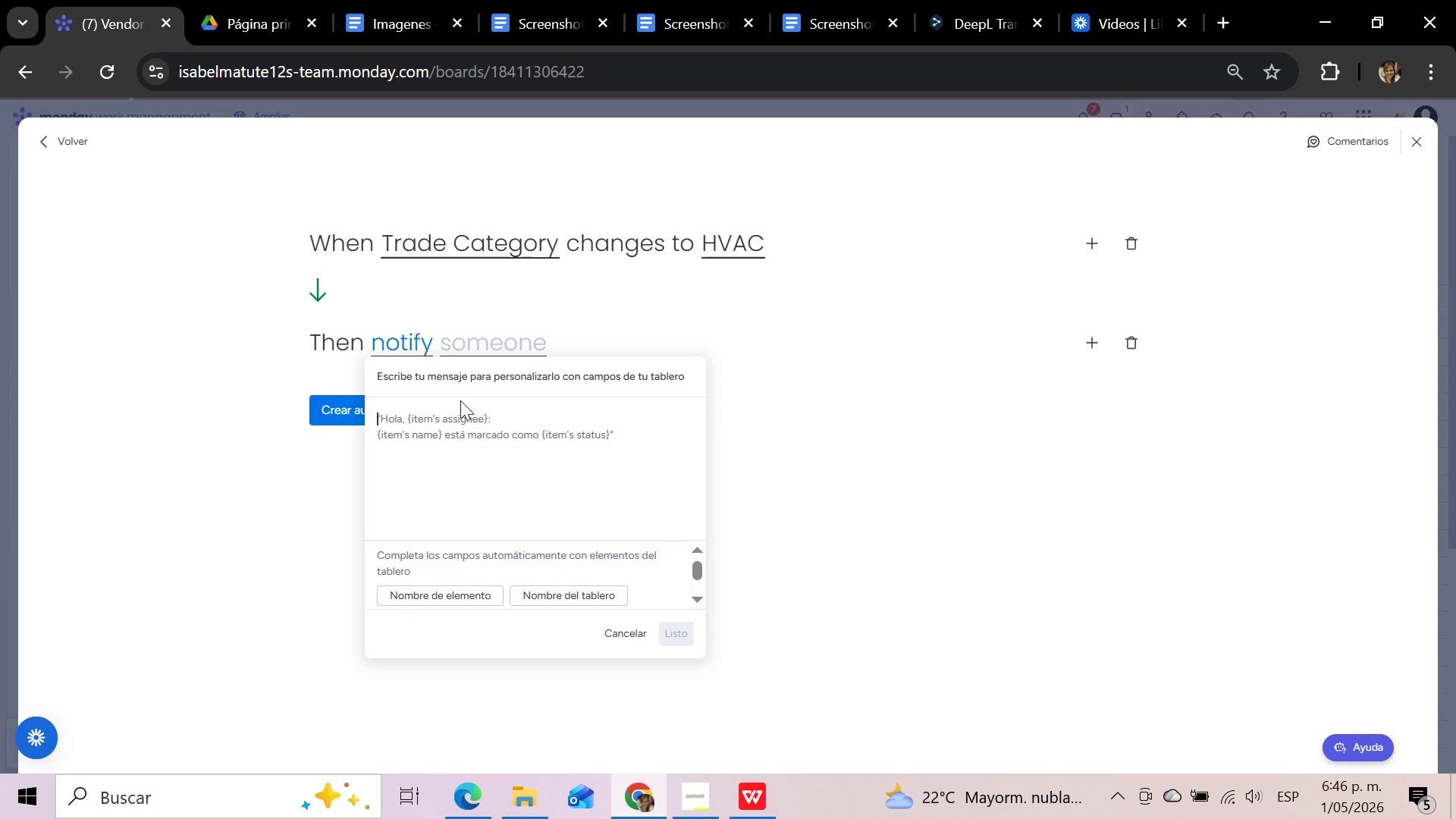 
left_click([472, 421])
 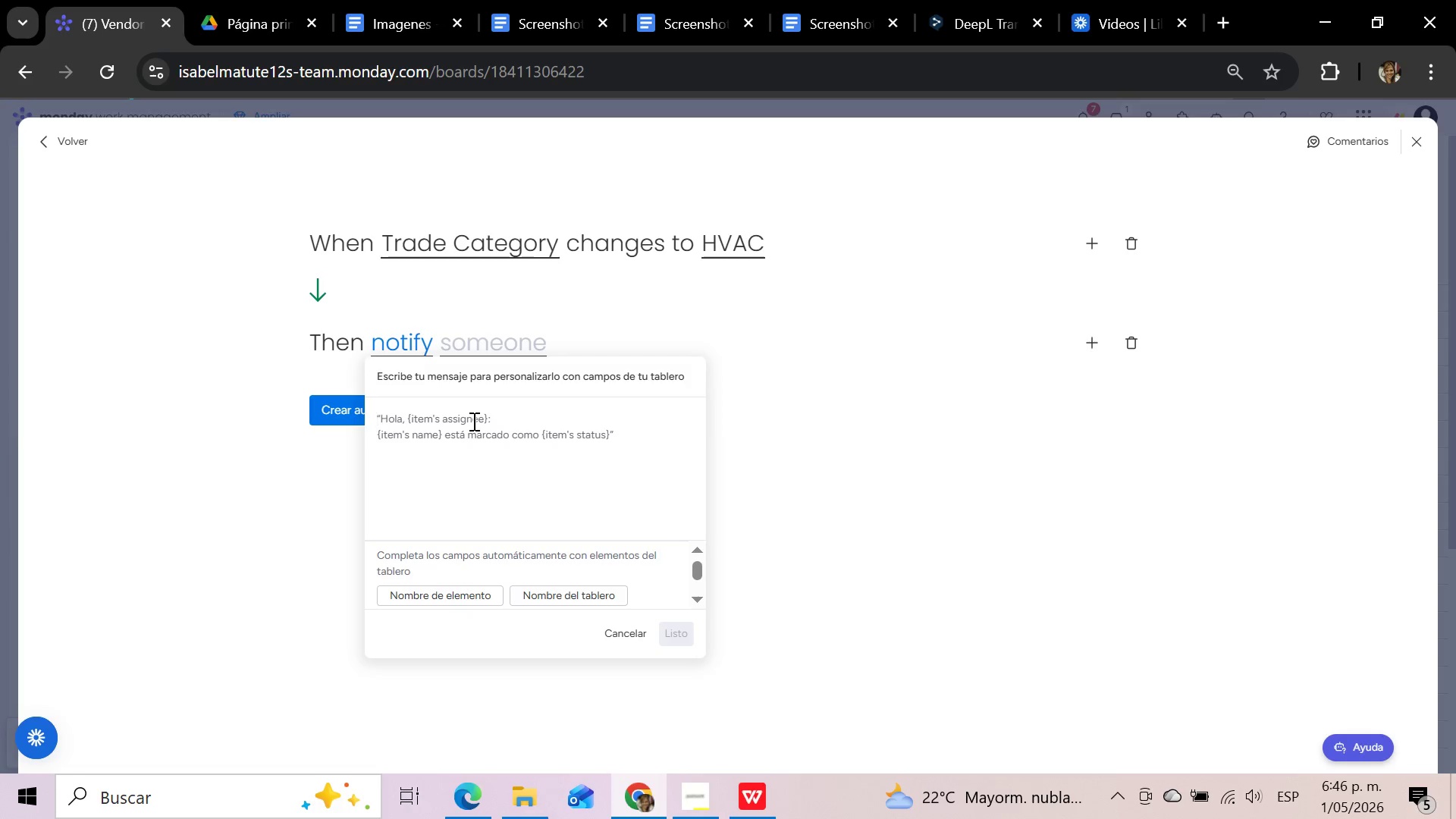 
type(Emergency vendor f)
key(Backspace)
type(detected. Please review in)
key(Backspace)
type(mmediately)
 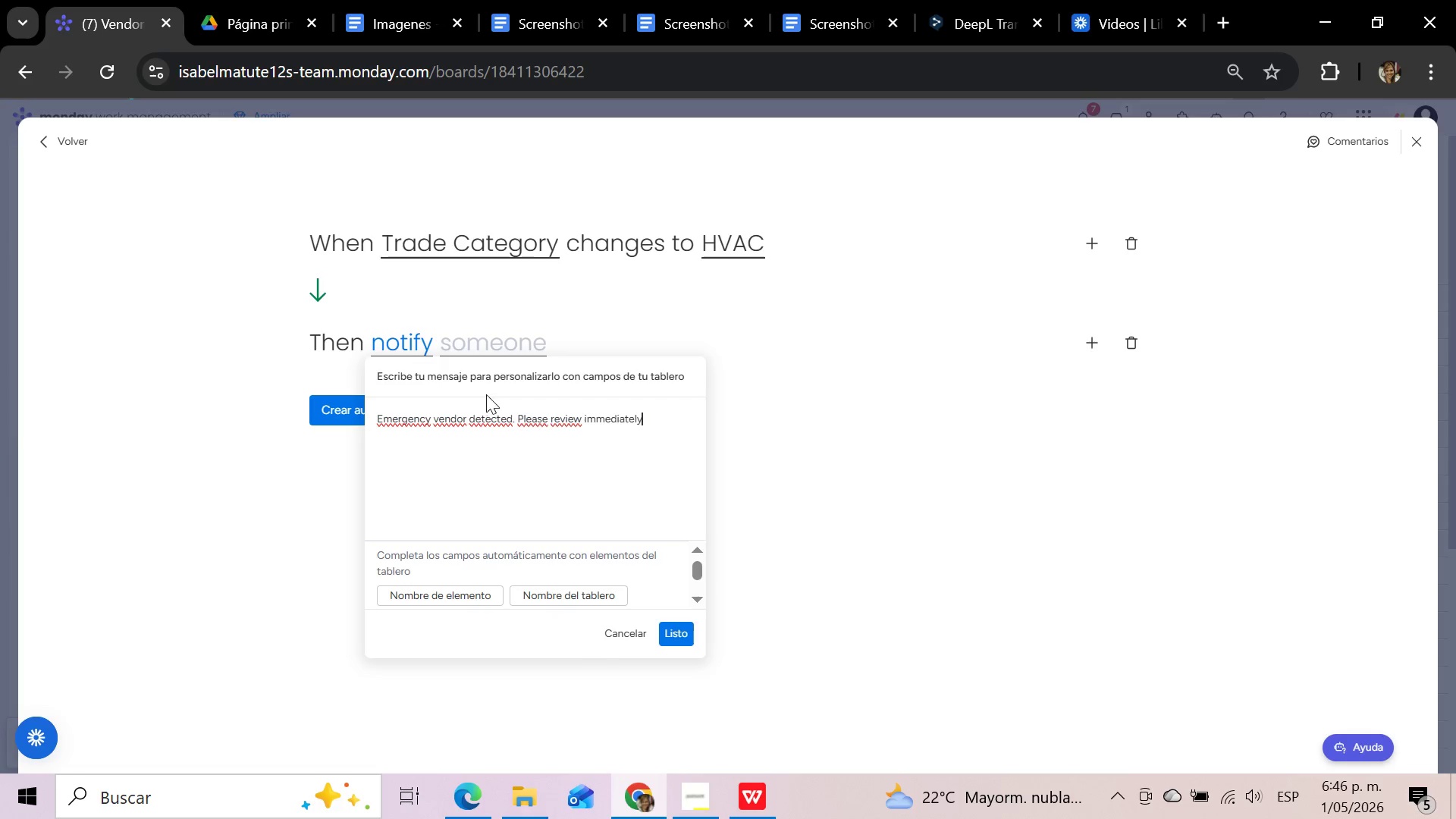 
key(Period)
 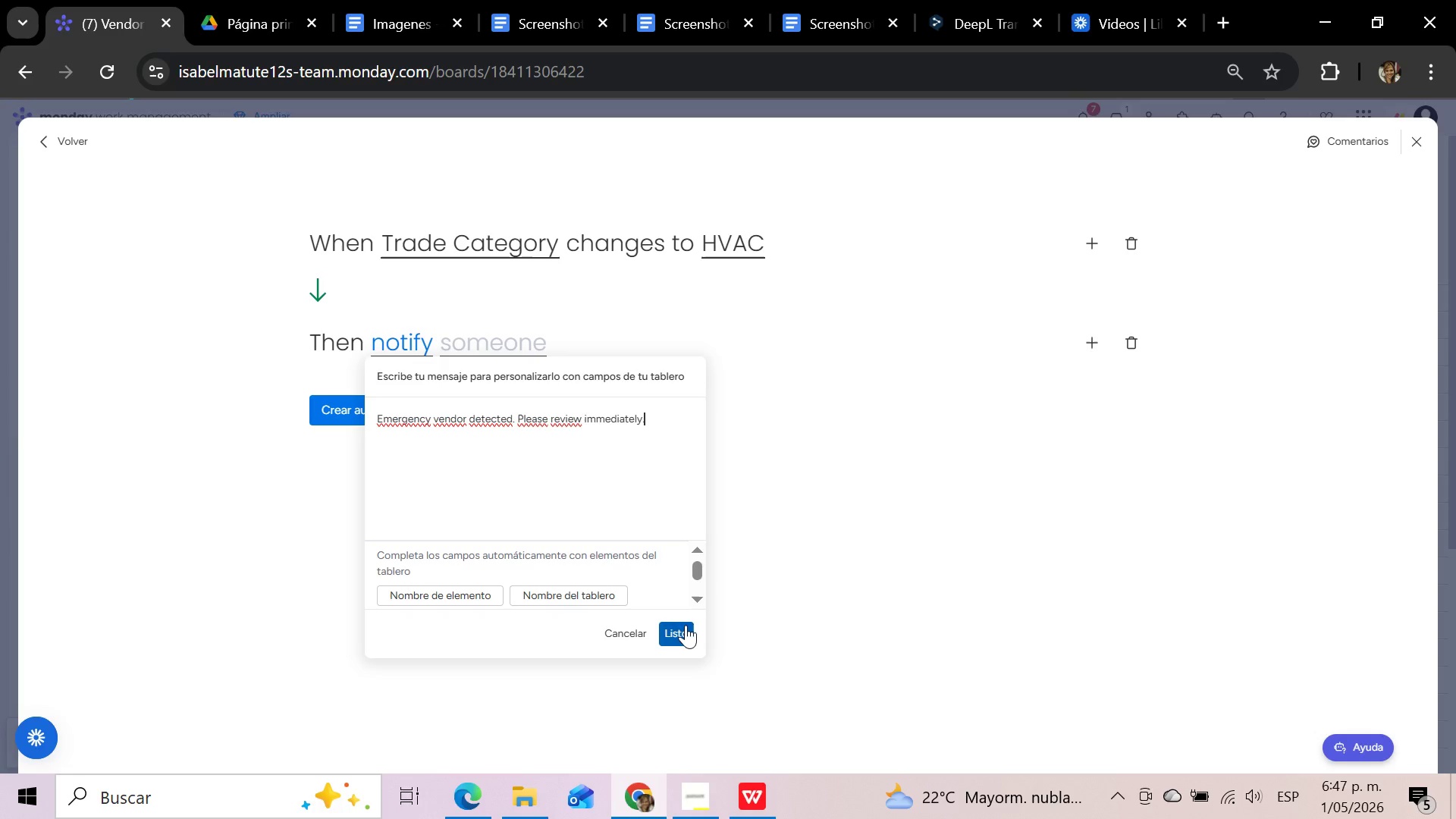 
left_click([686, 625])
 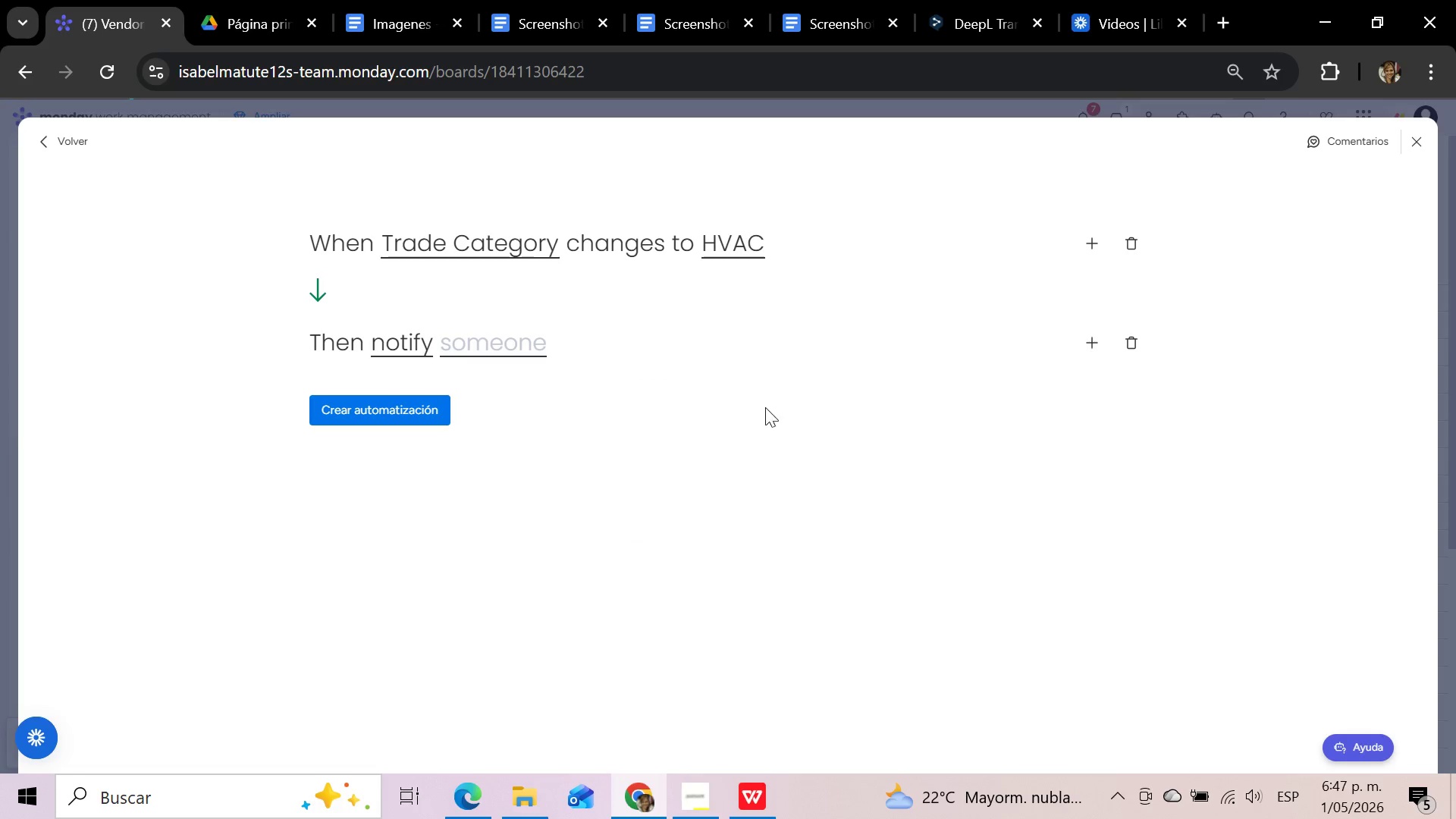 
left_click([533, 346])
 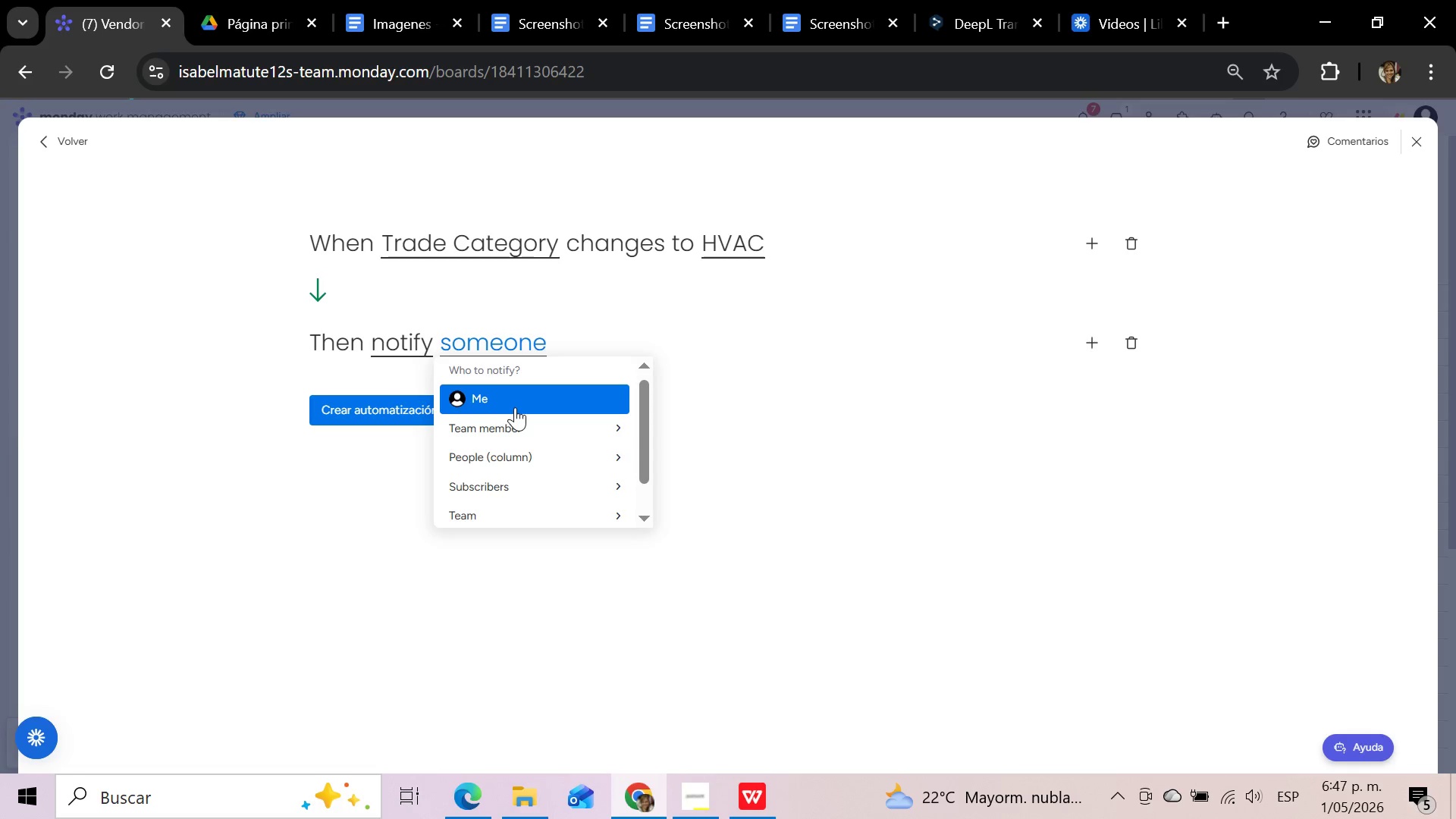 
left_click([515, 400])
 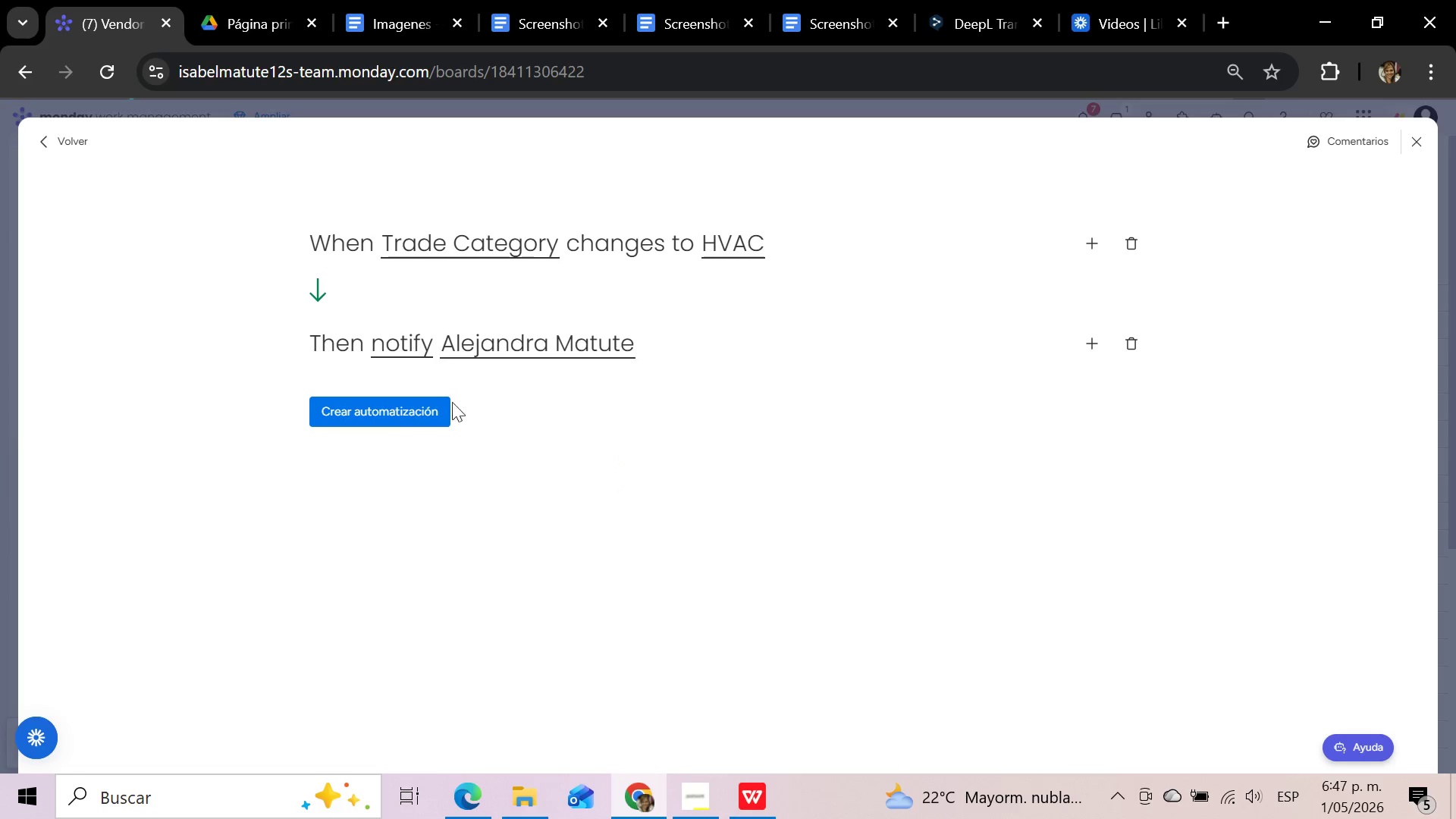 
left_click([413, 411])
 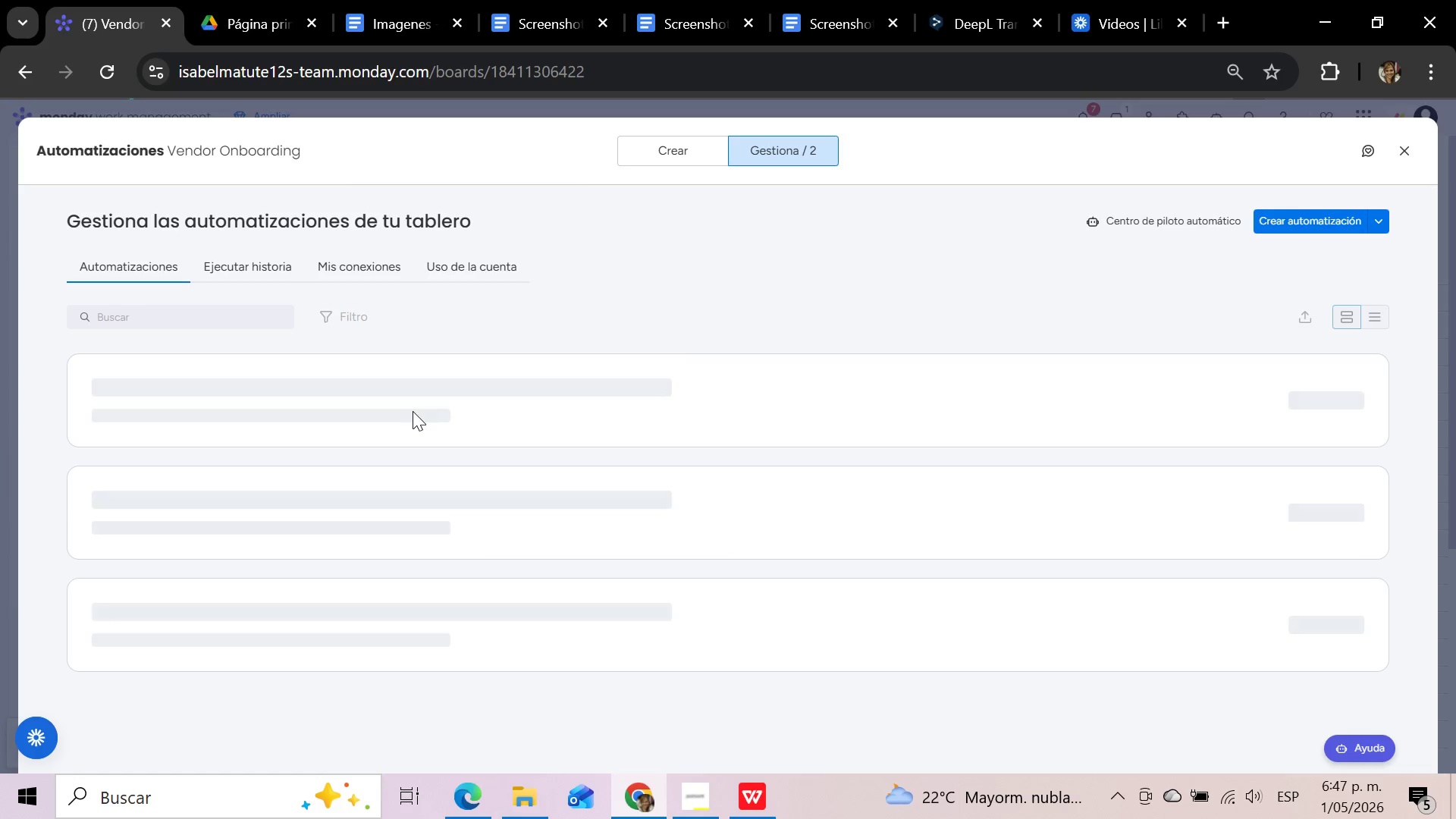 
wait(12.83)
 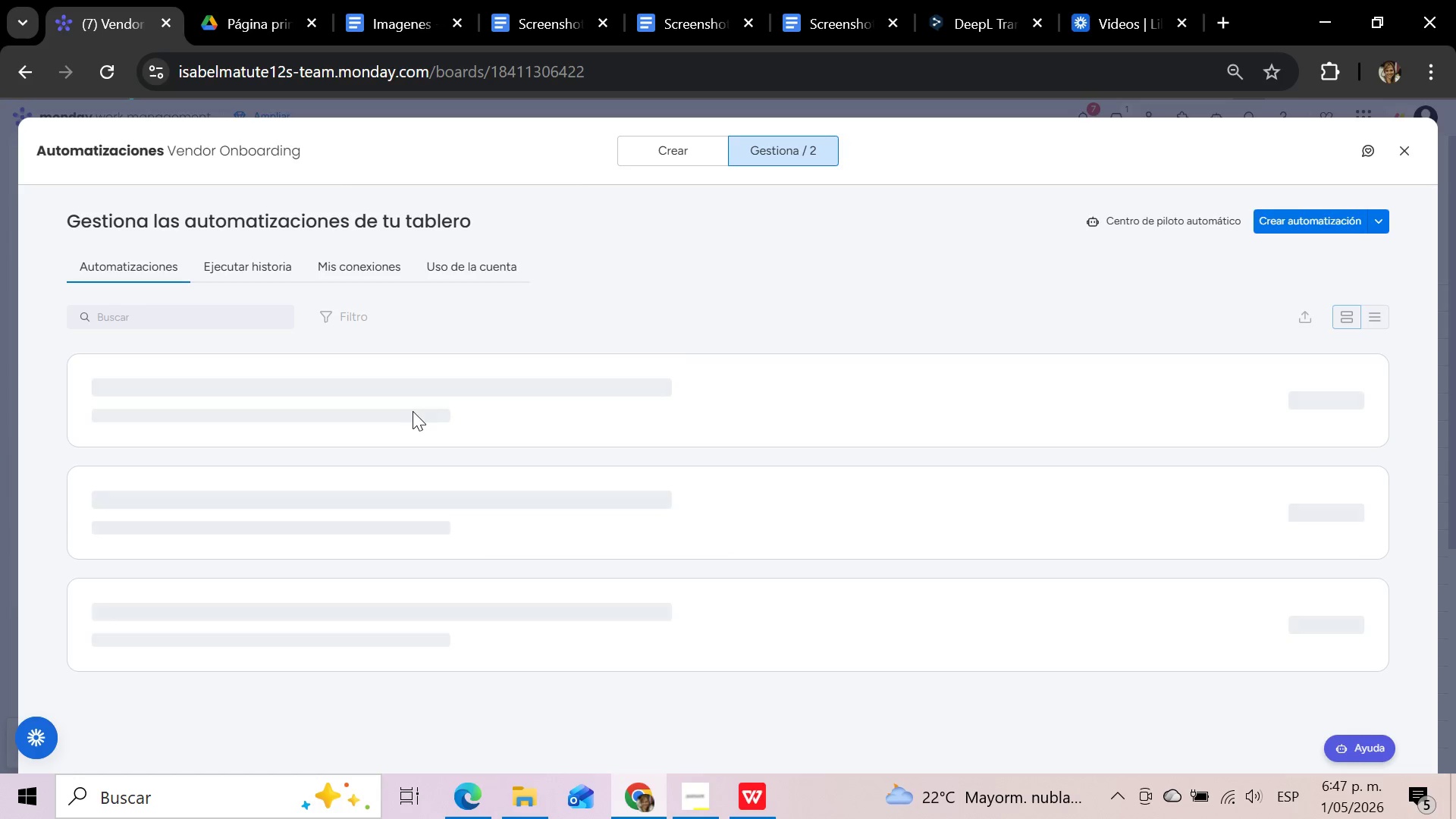 
left_click([1410, 155])
 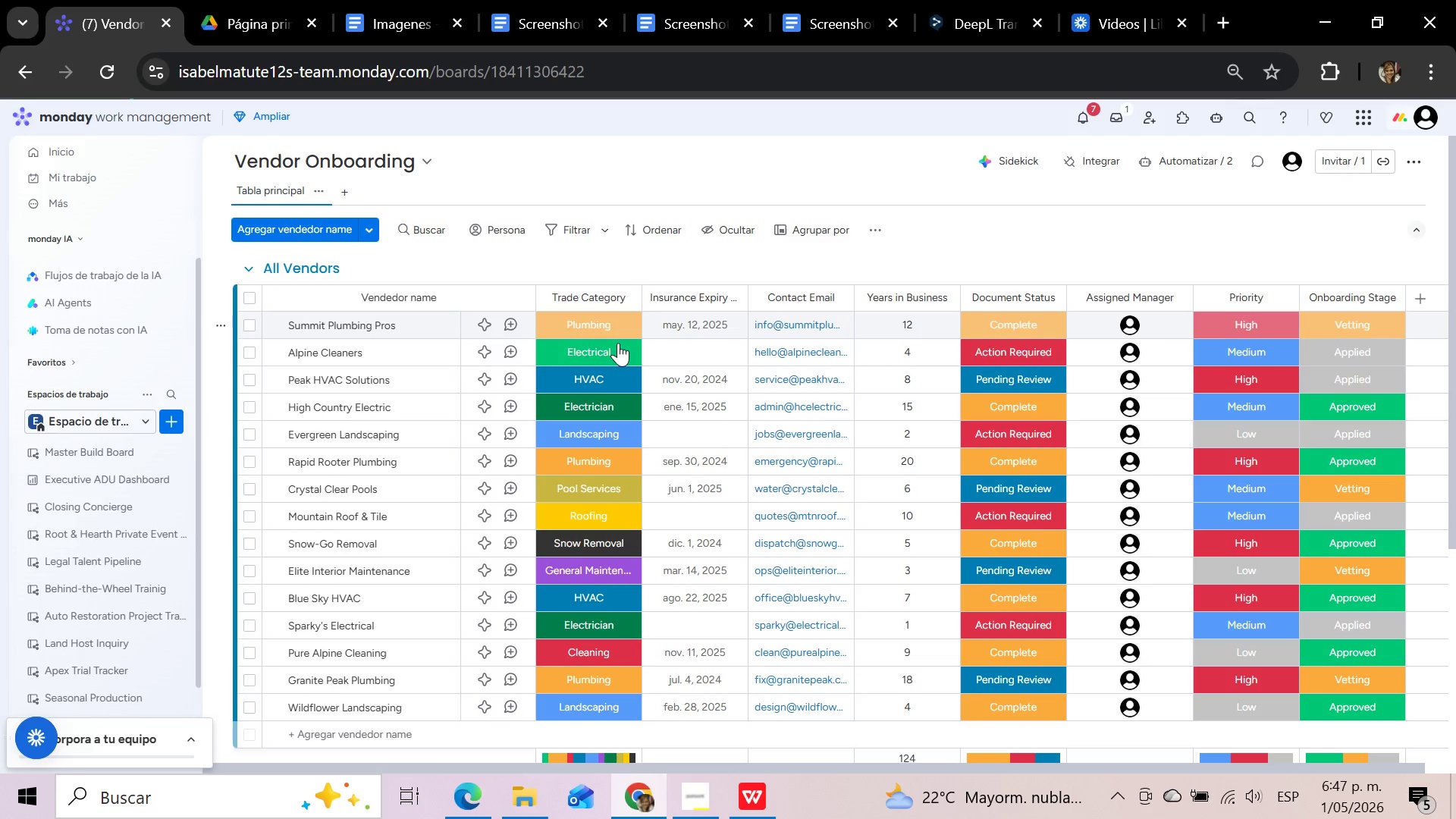 
left_click([619, 347])
 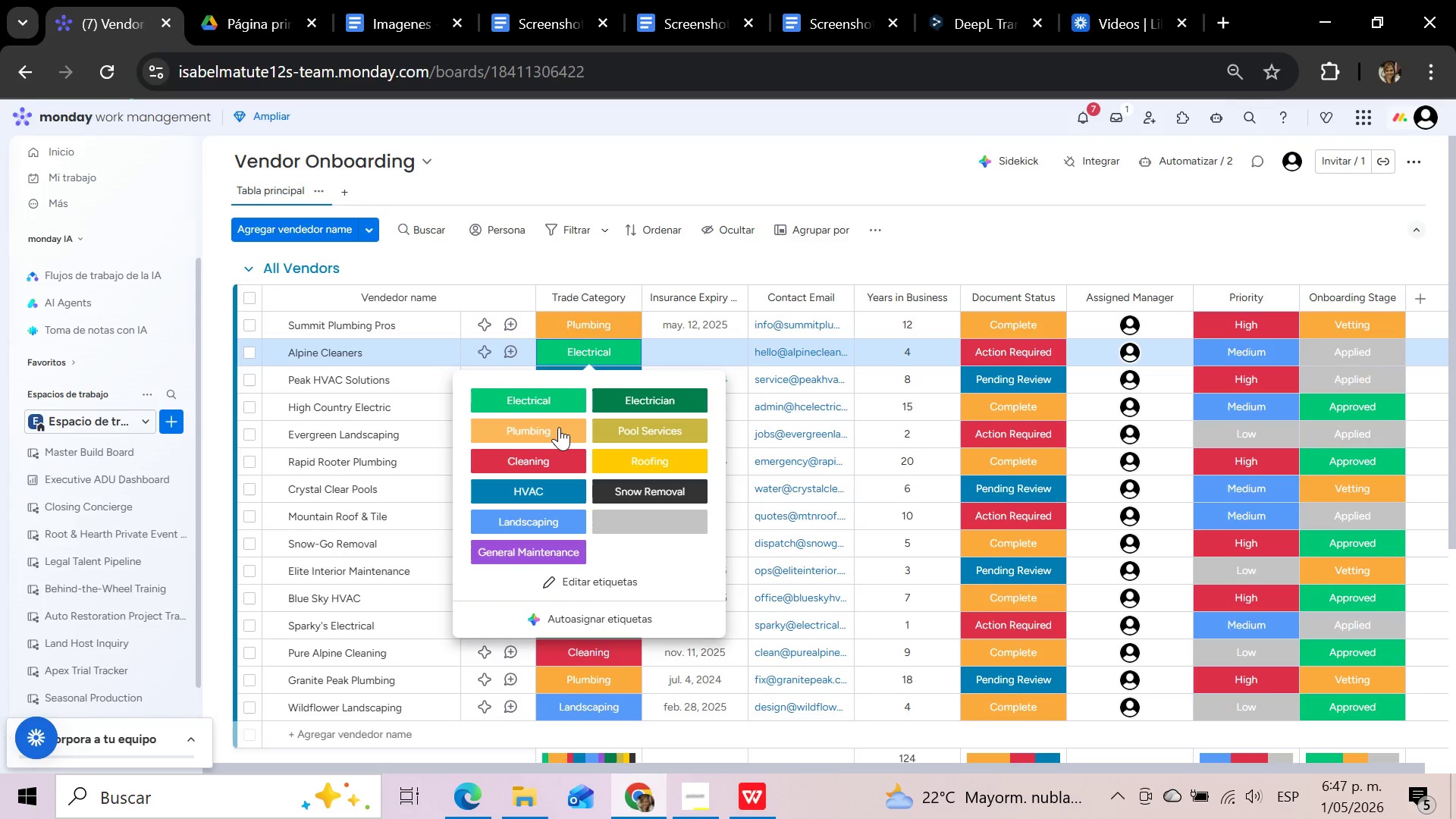 
left_click([559, 427])
 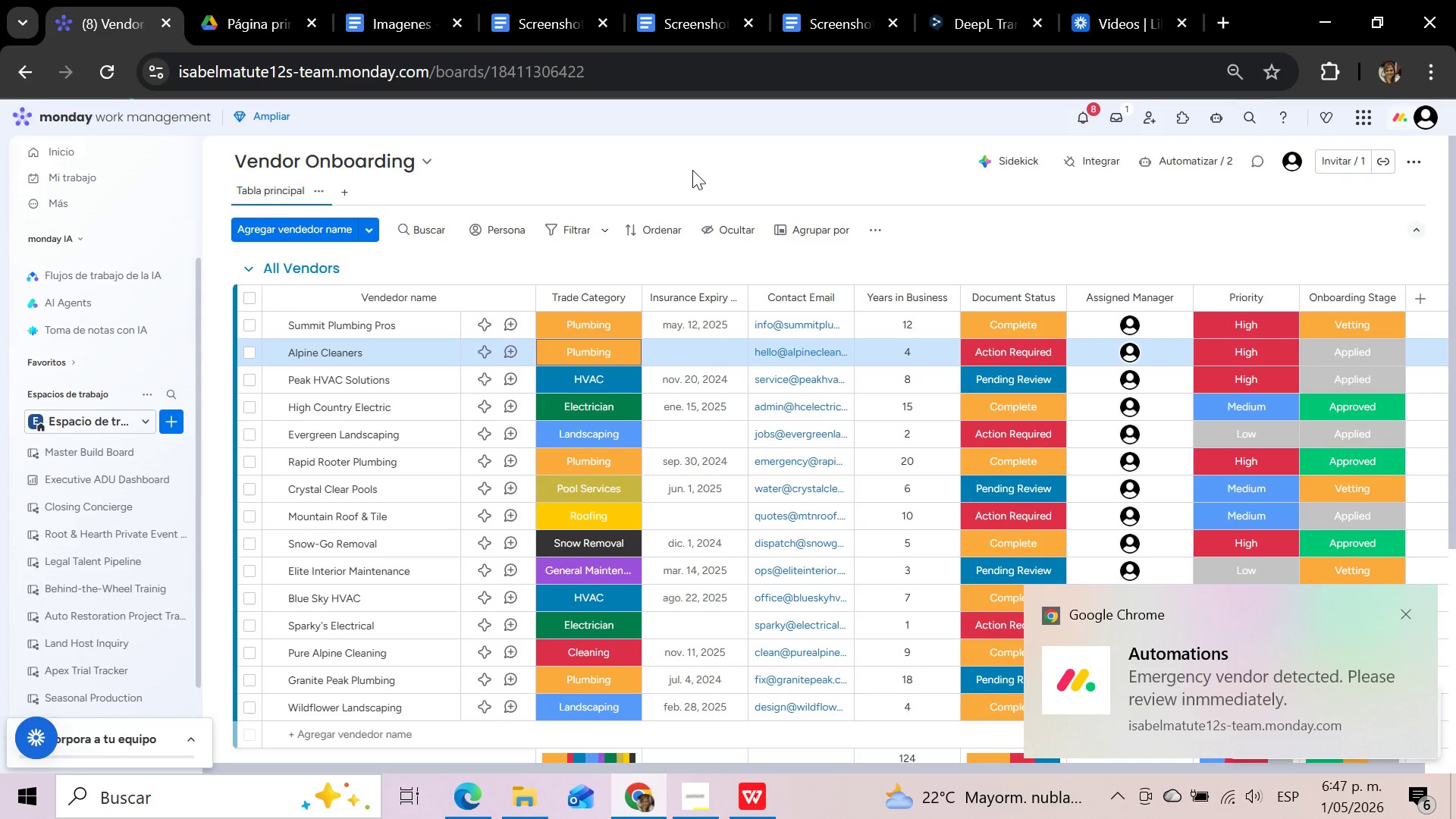 
wait(11.73)
 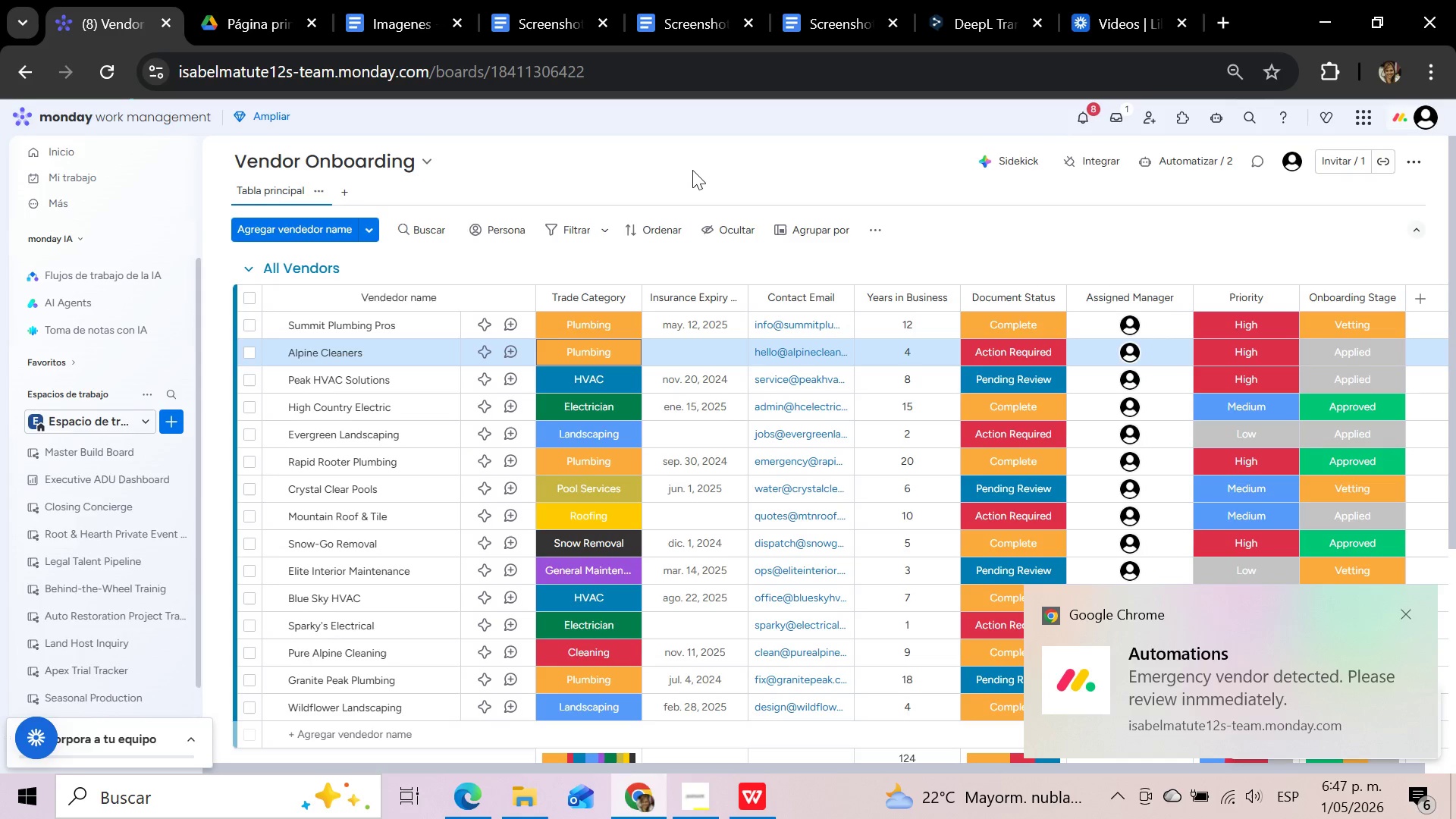 
left_click([591, 428])
 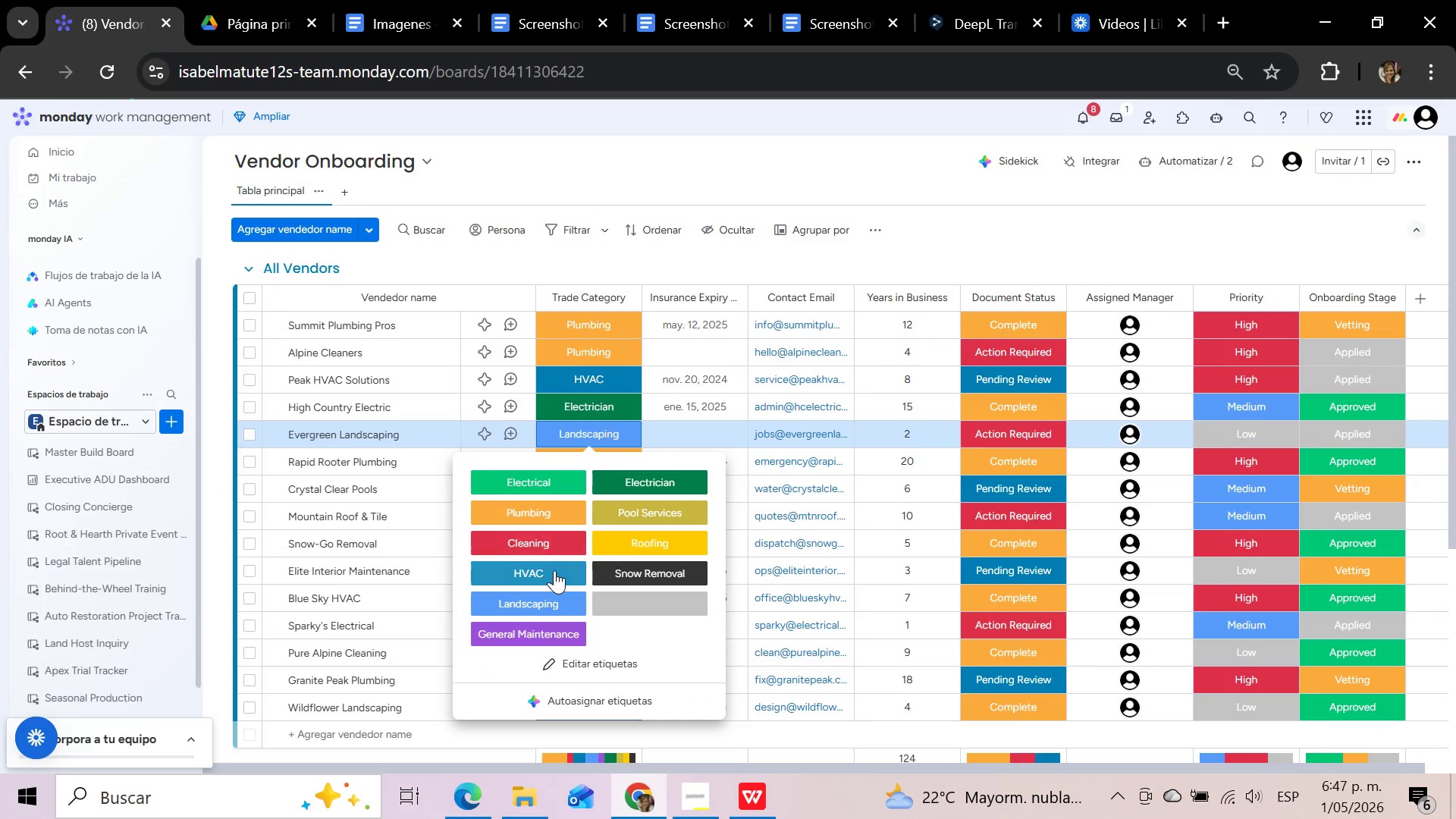 
left_click([554, 570])